 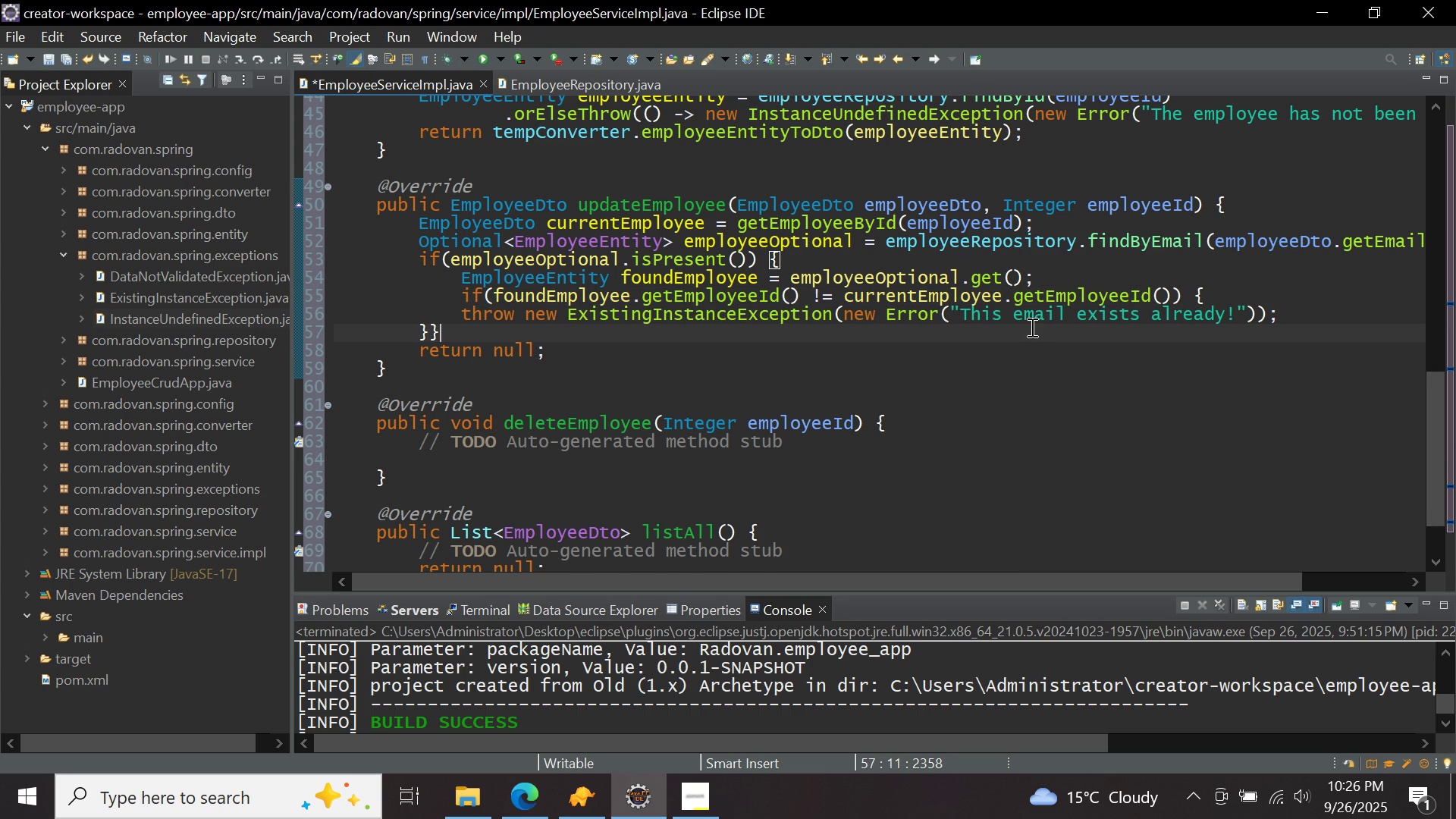 
key(Enter)
 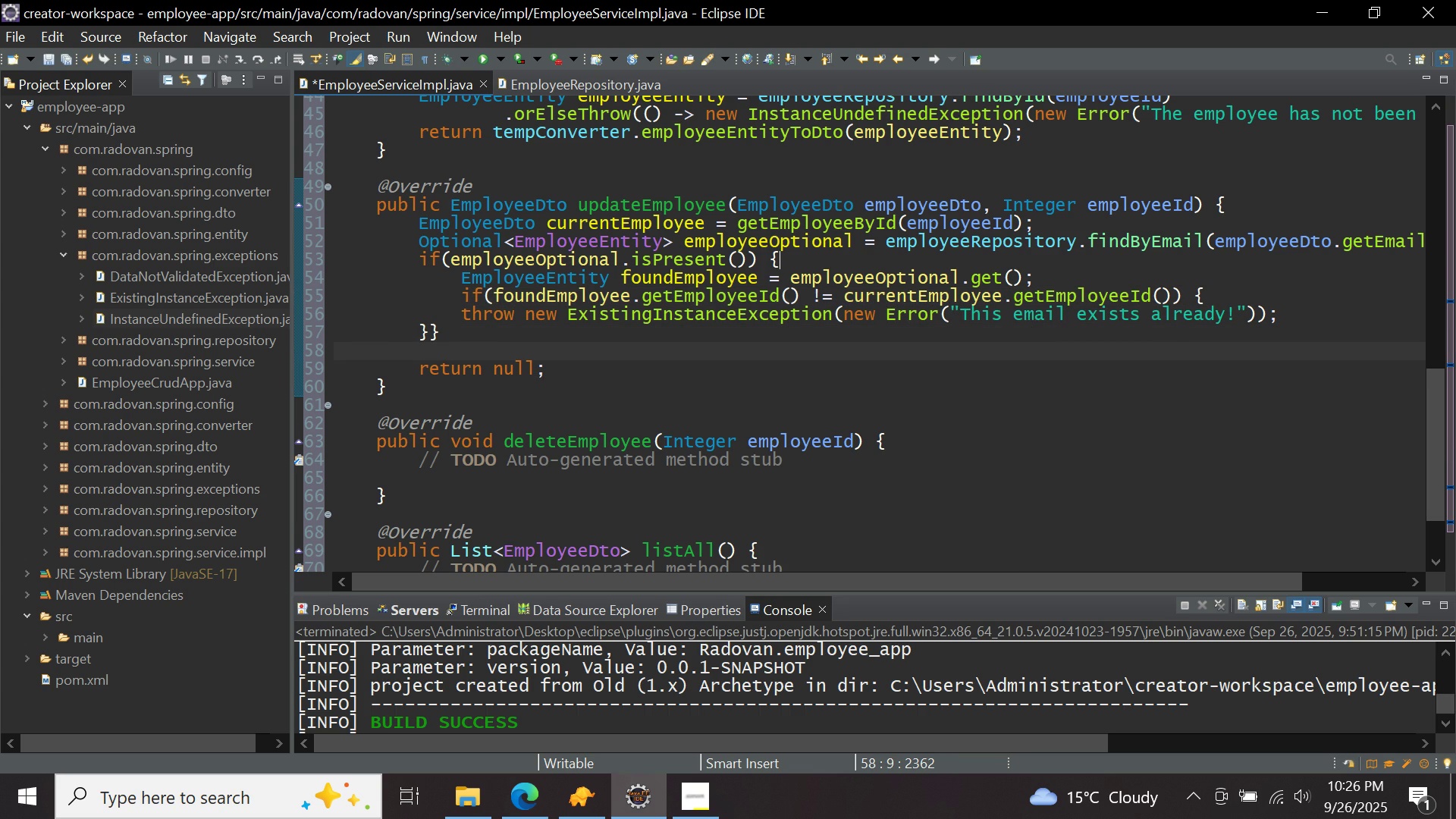 
type(empl)
 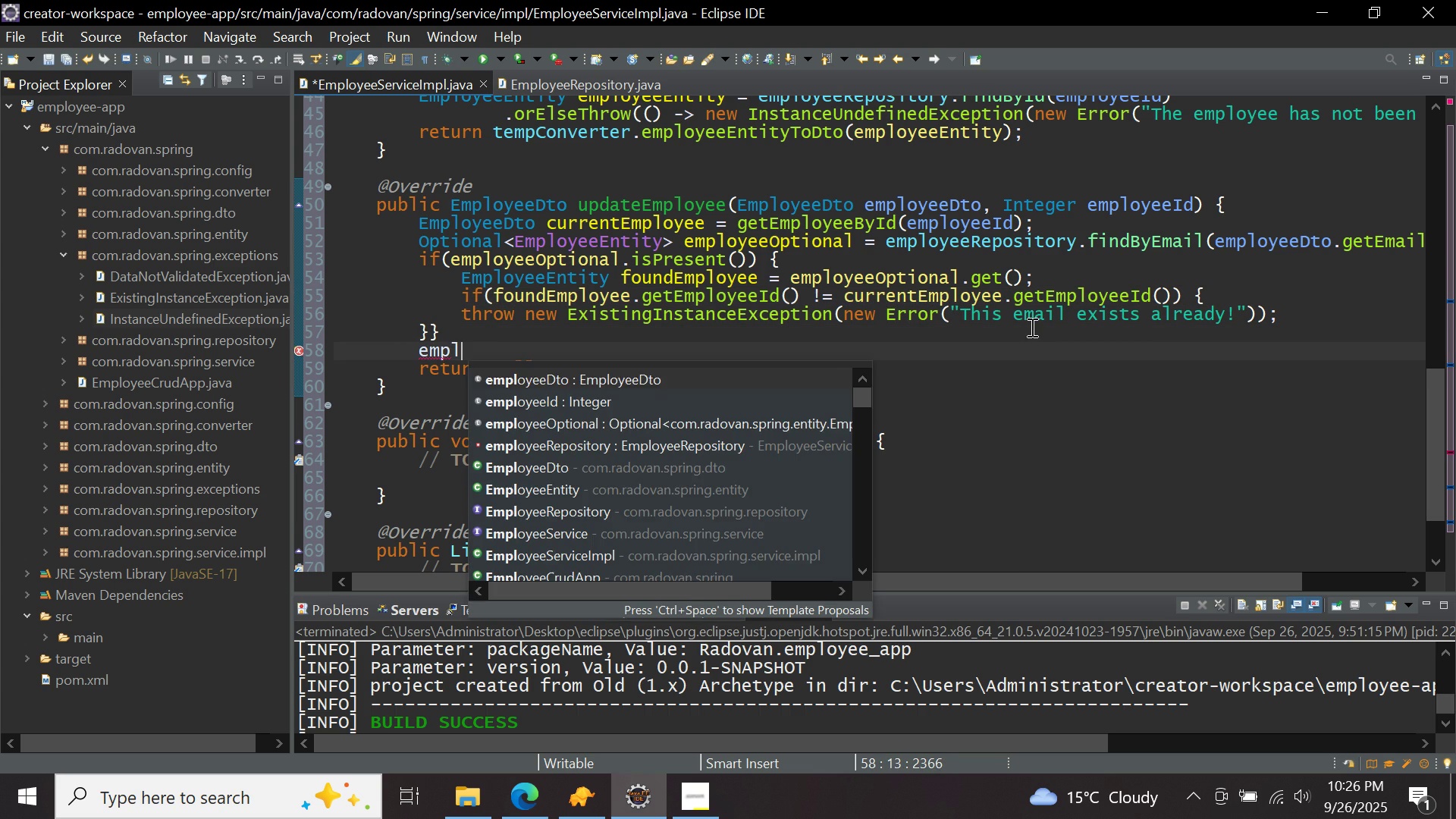 
key(Control+ControlLeft)
 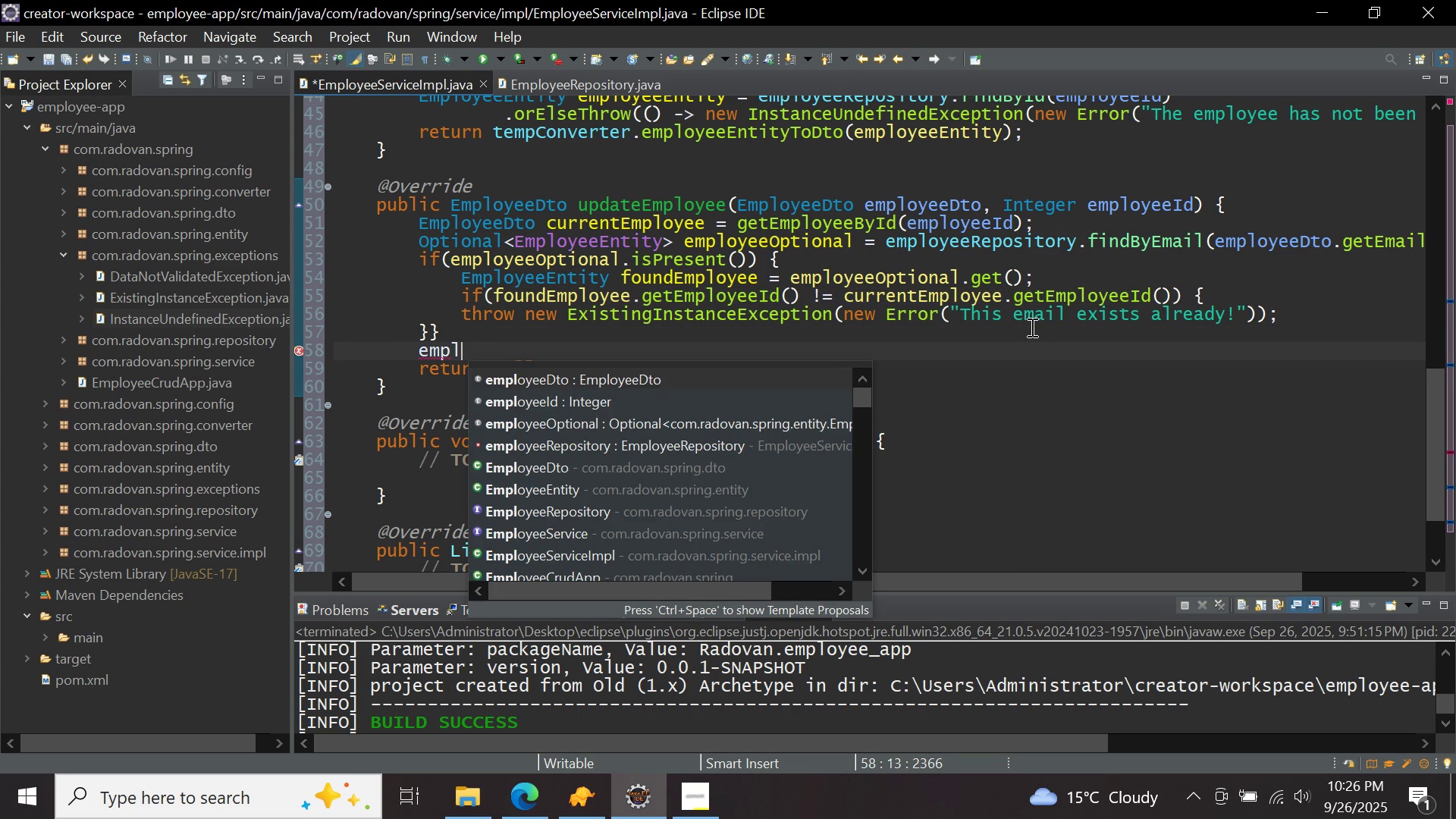 
key(Control+Space)
 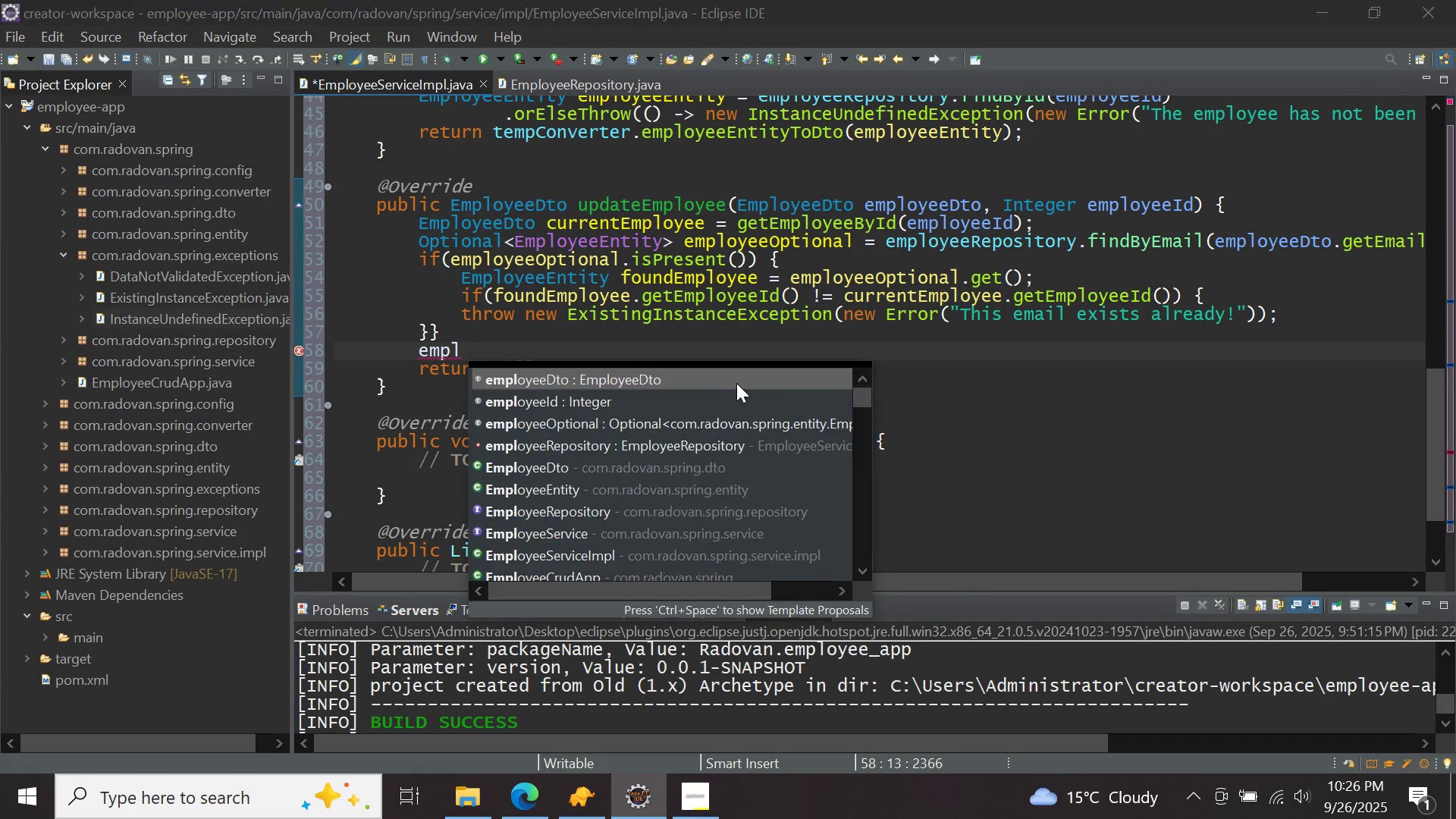 
double_click([736, 383])
 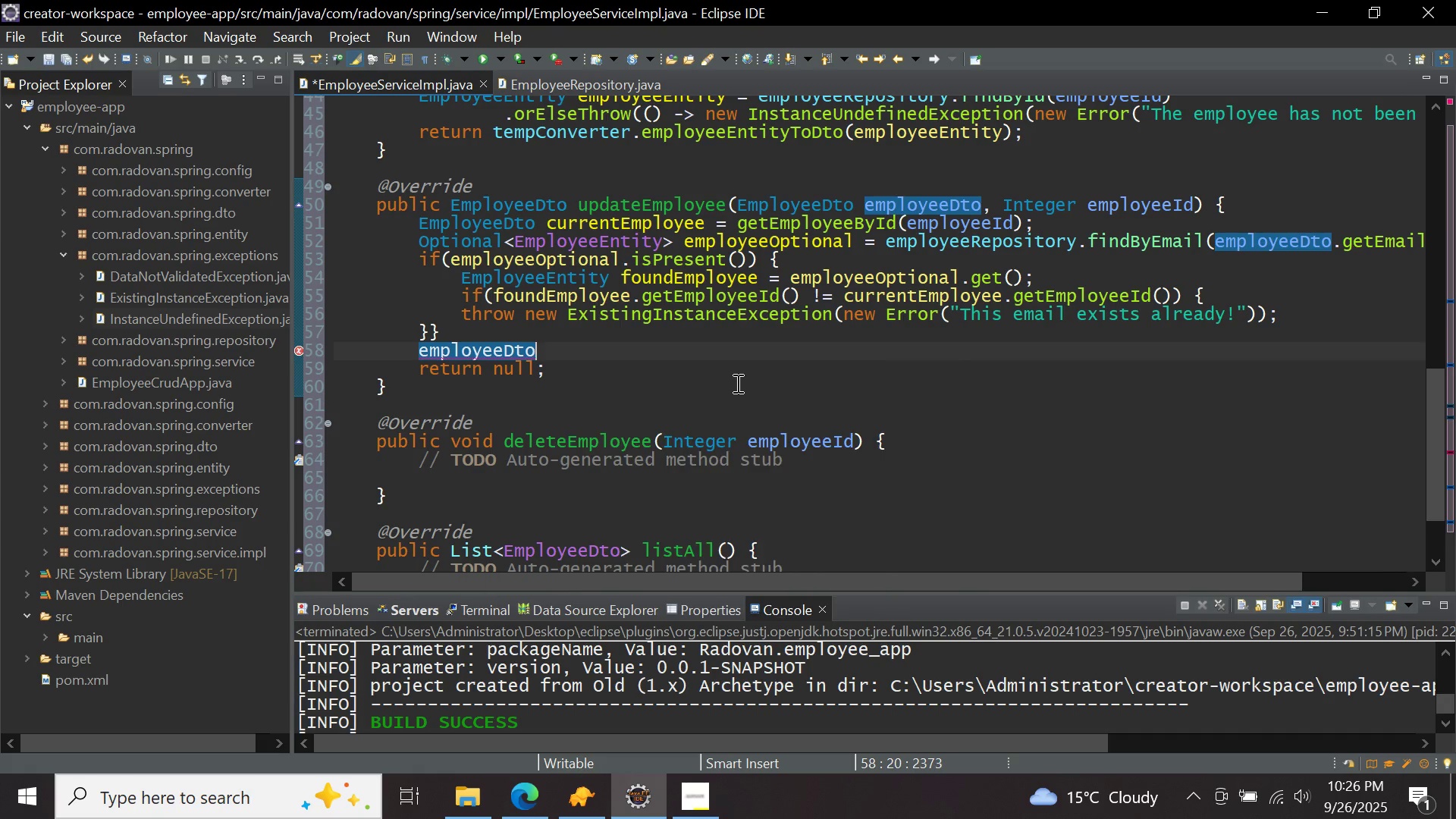 
type(.set)
 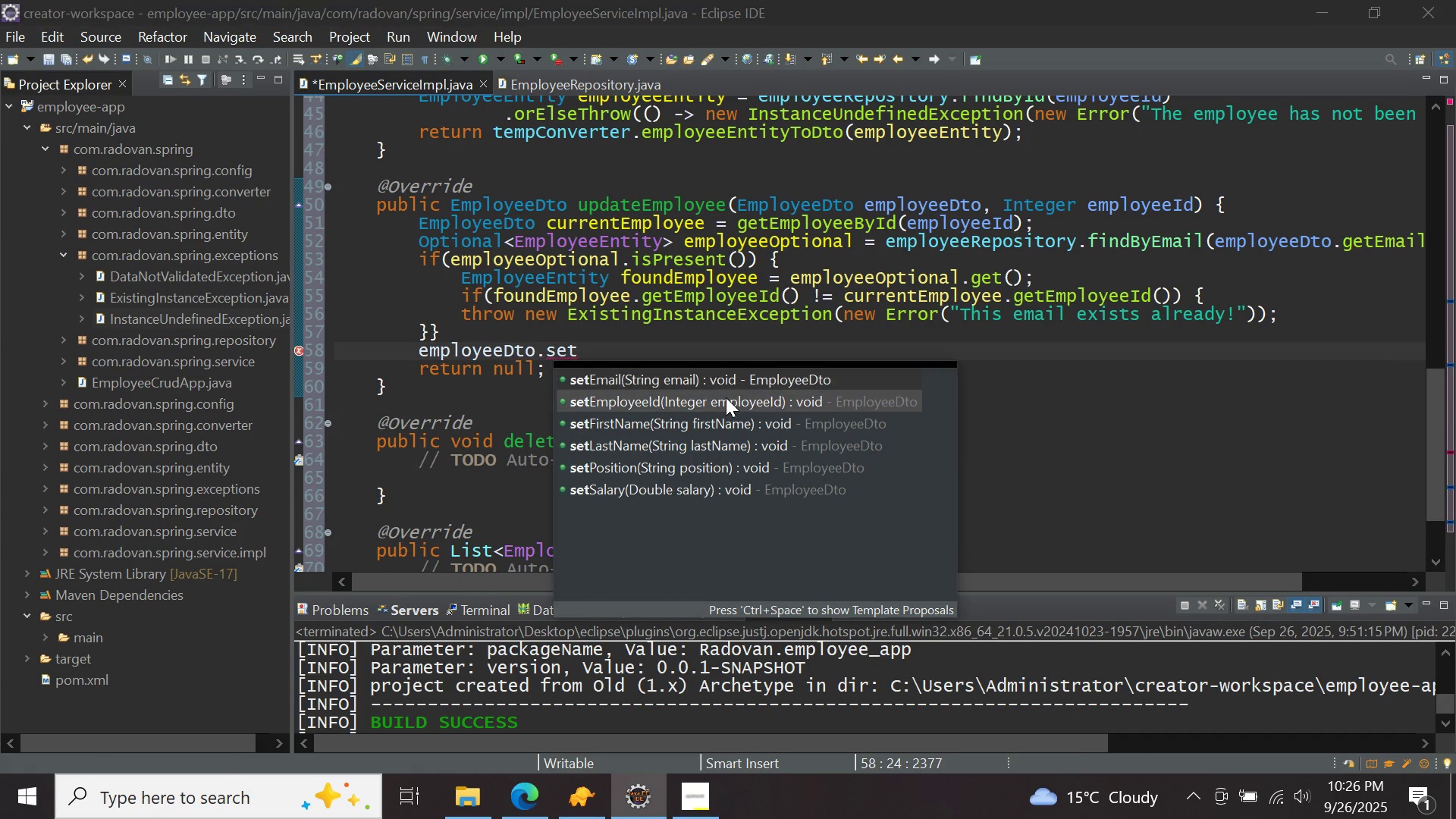 
double_click([726, 397])
 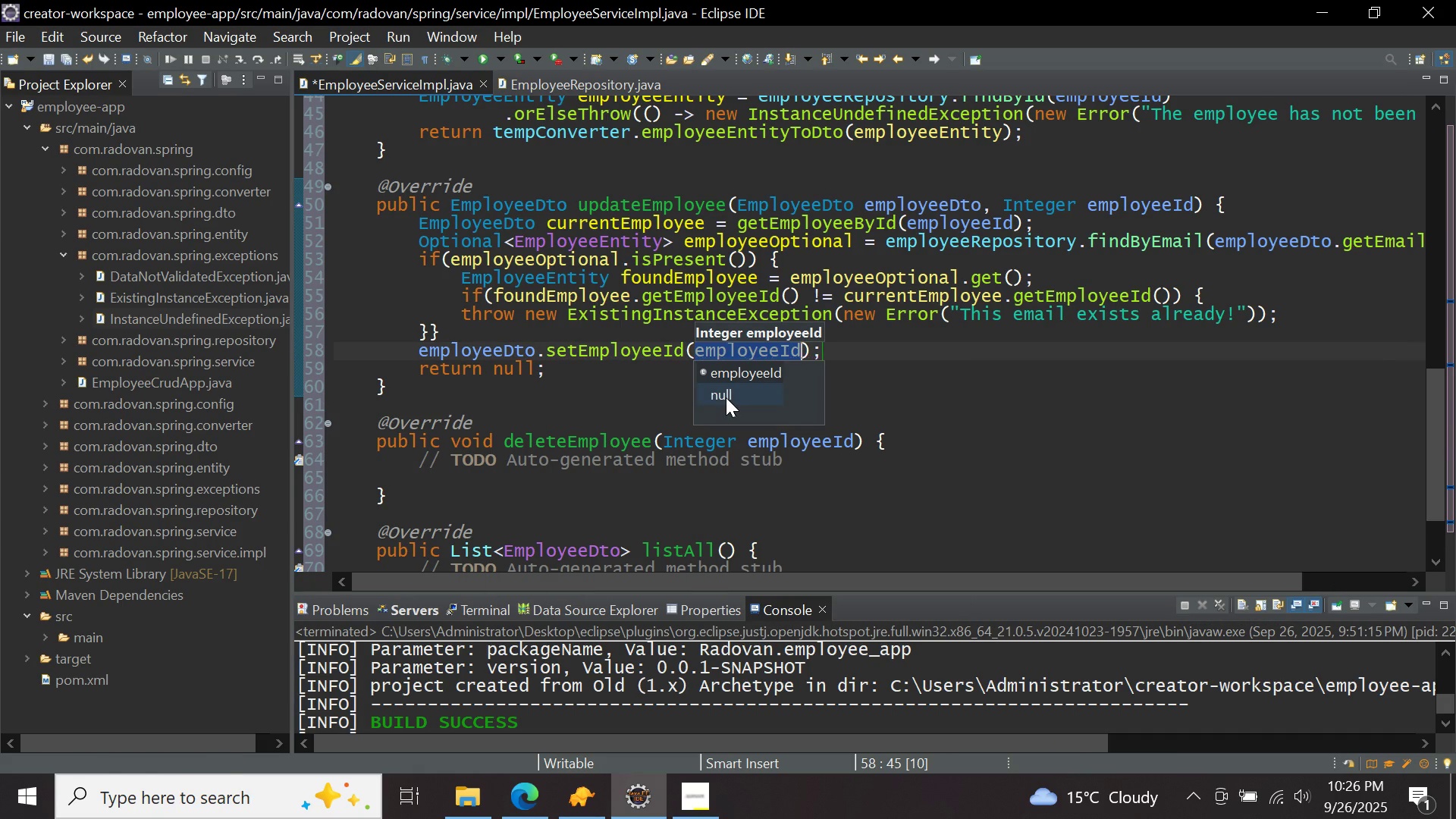 
key(Backspace)
type(curr)
 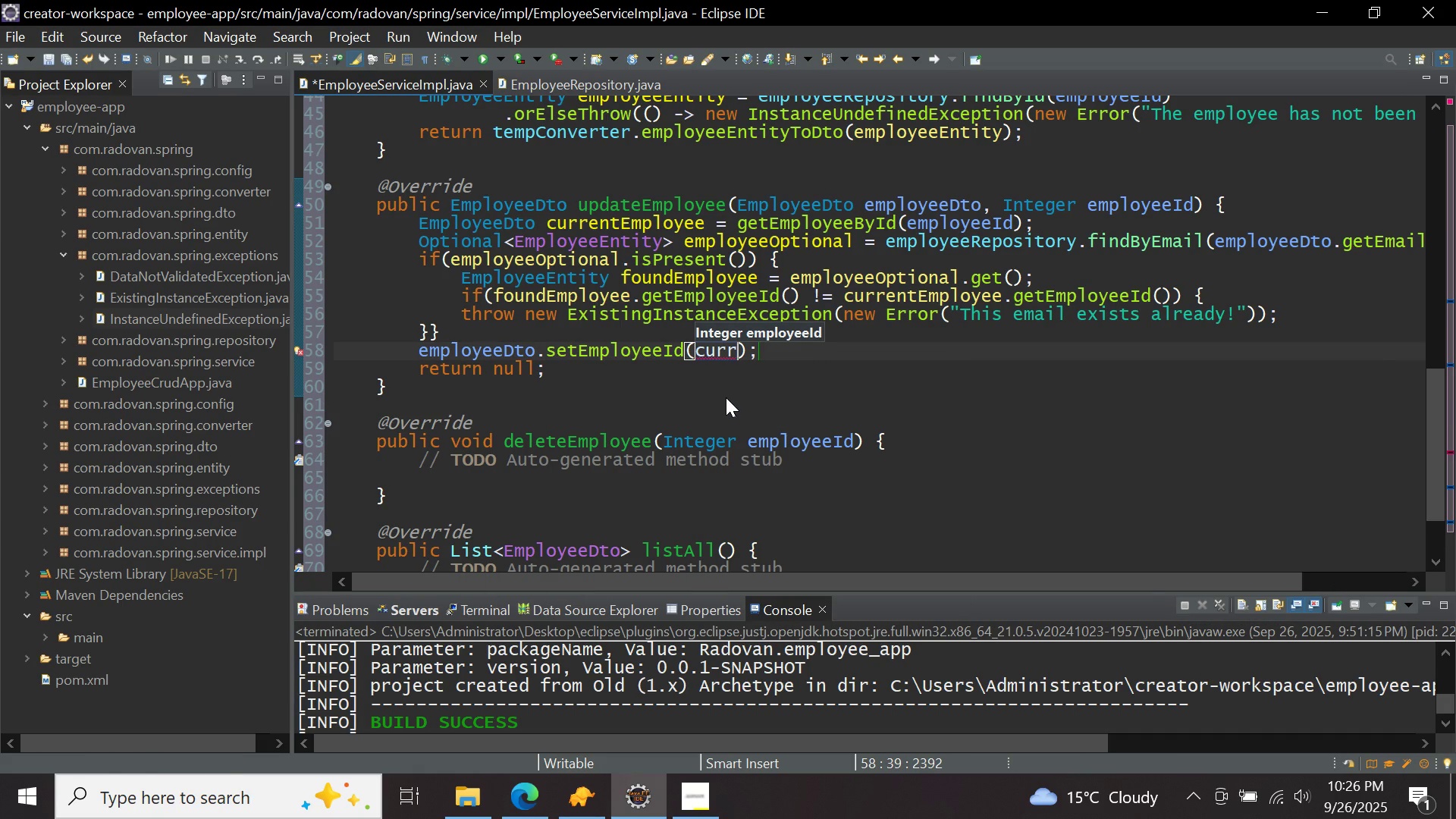 
key(Control+ControlLeft)
 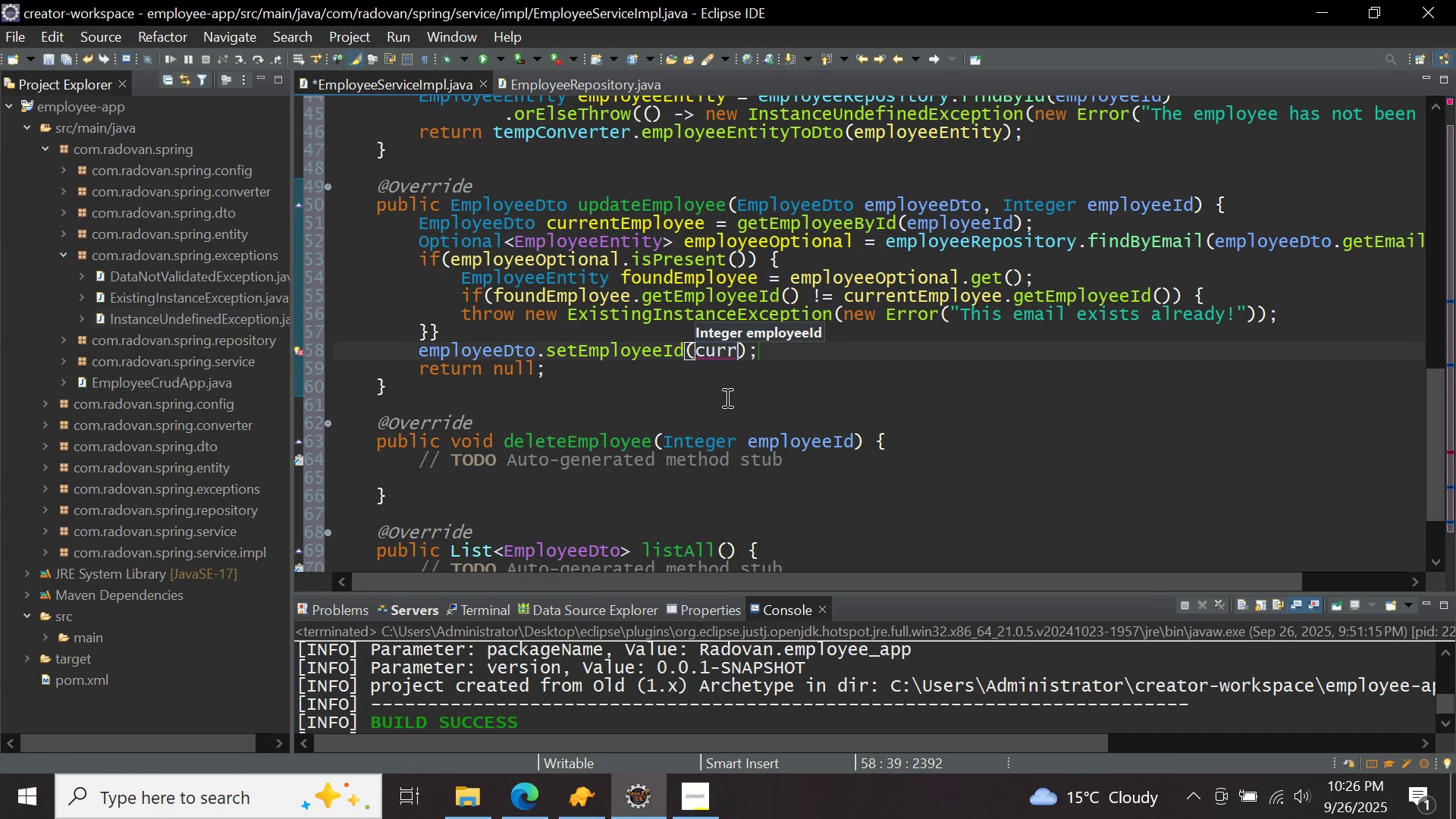 
key(Control+Space)
 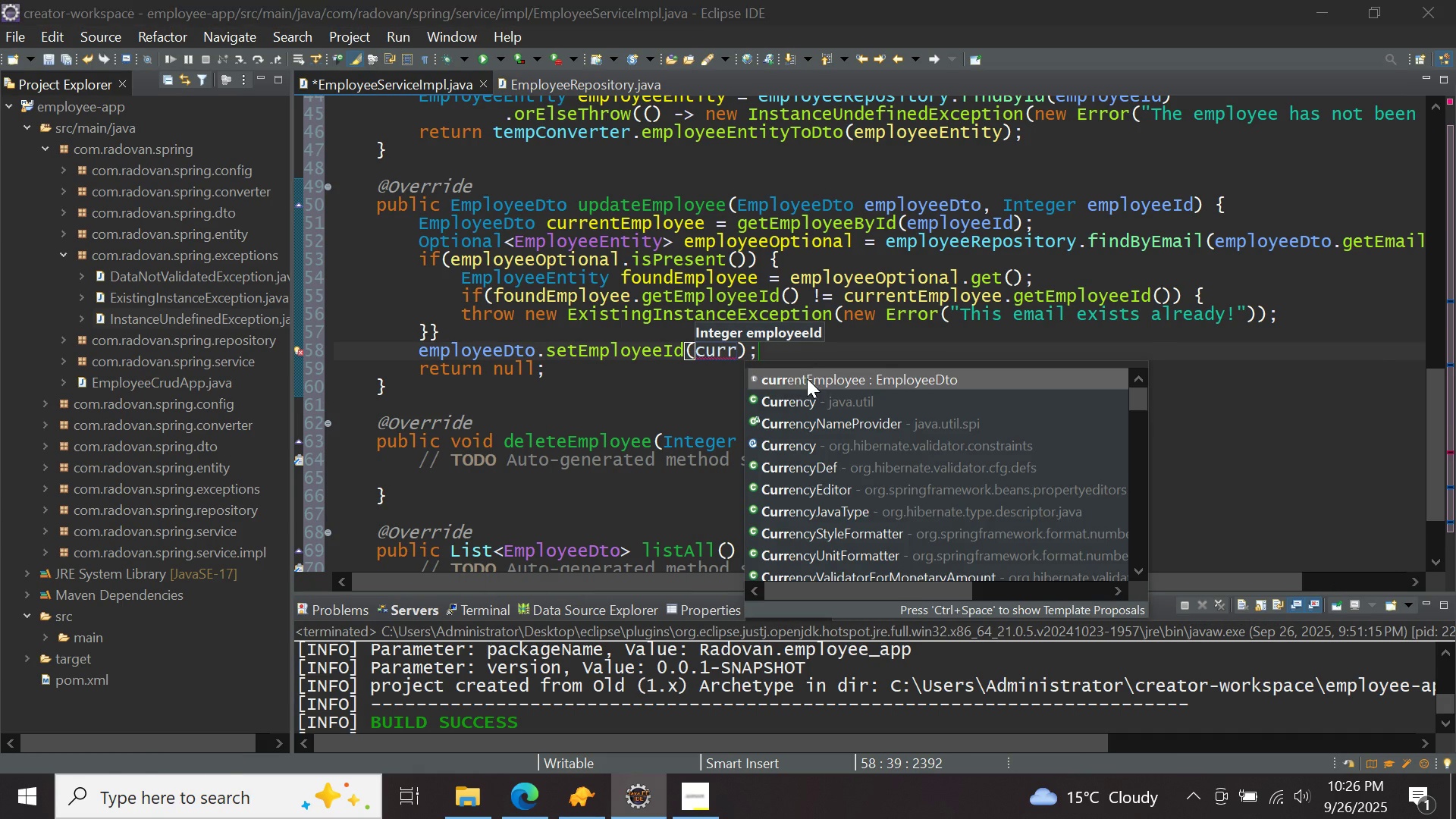 
double_click([807, 378])
 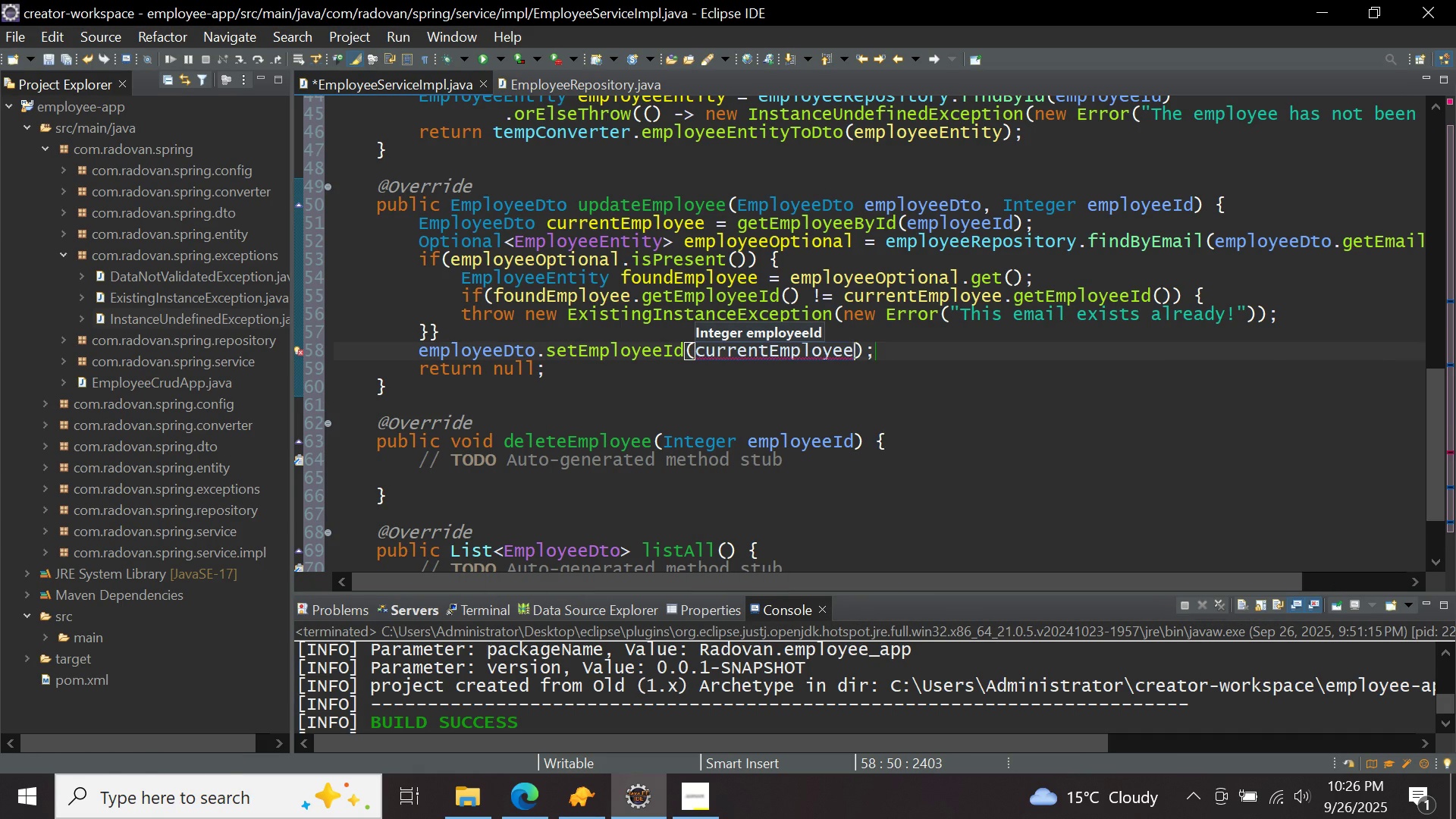 
key(Period)
 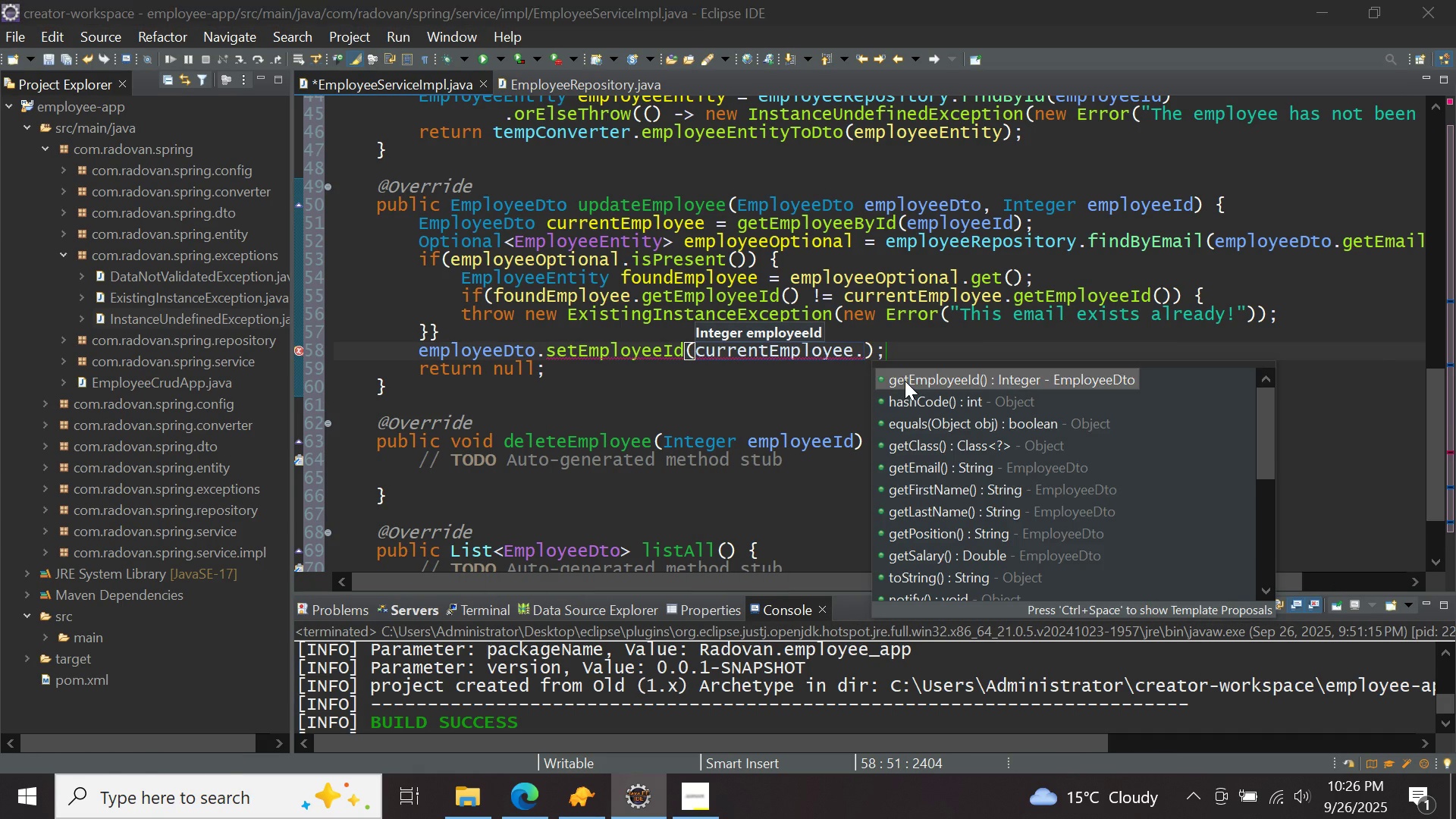 
double_click([905, 381])
 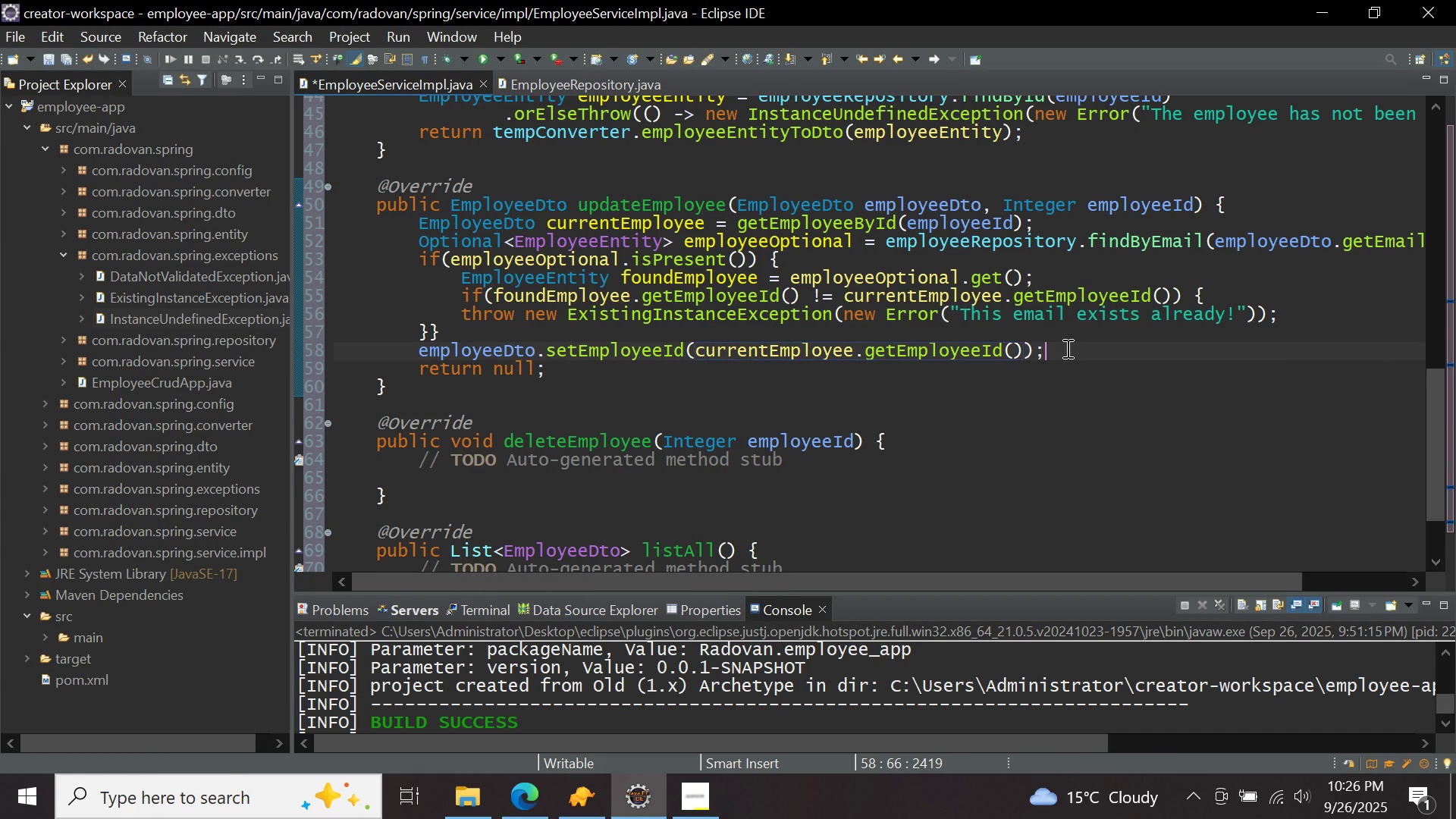 
left_click([1066, 348])
 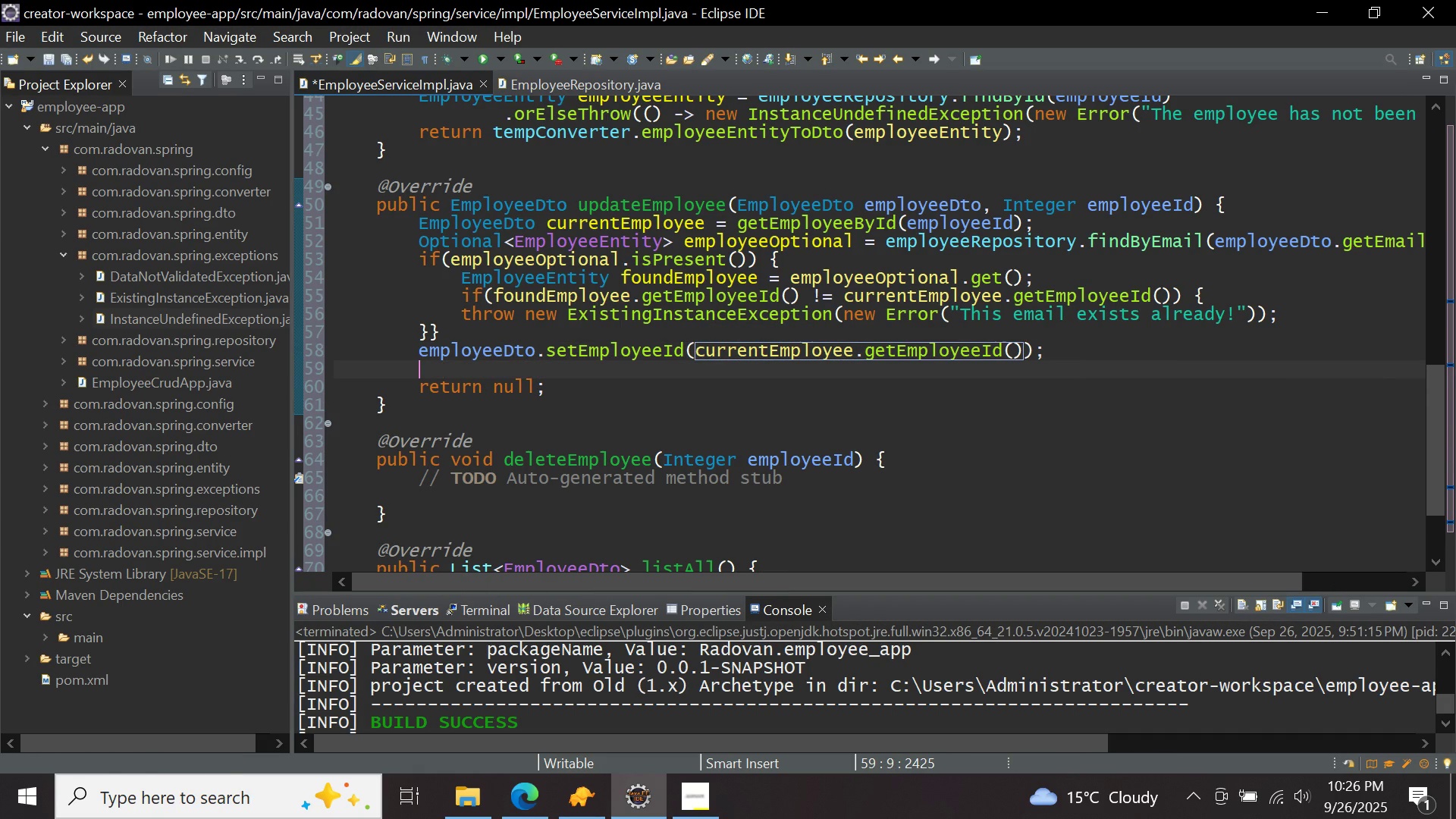 
key(Enter)
 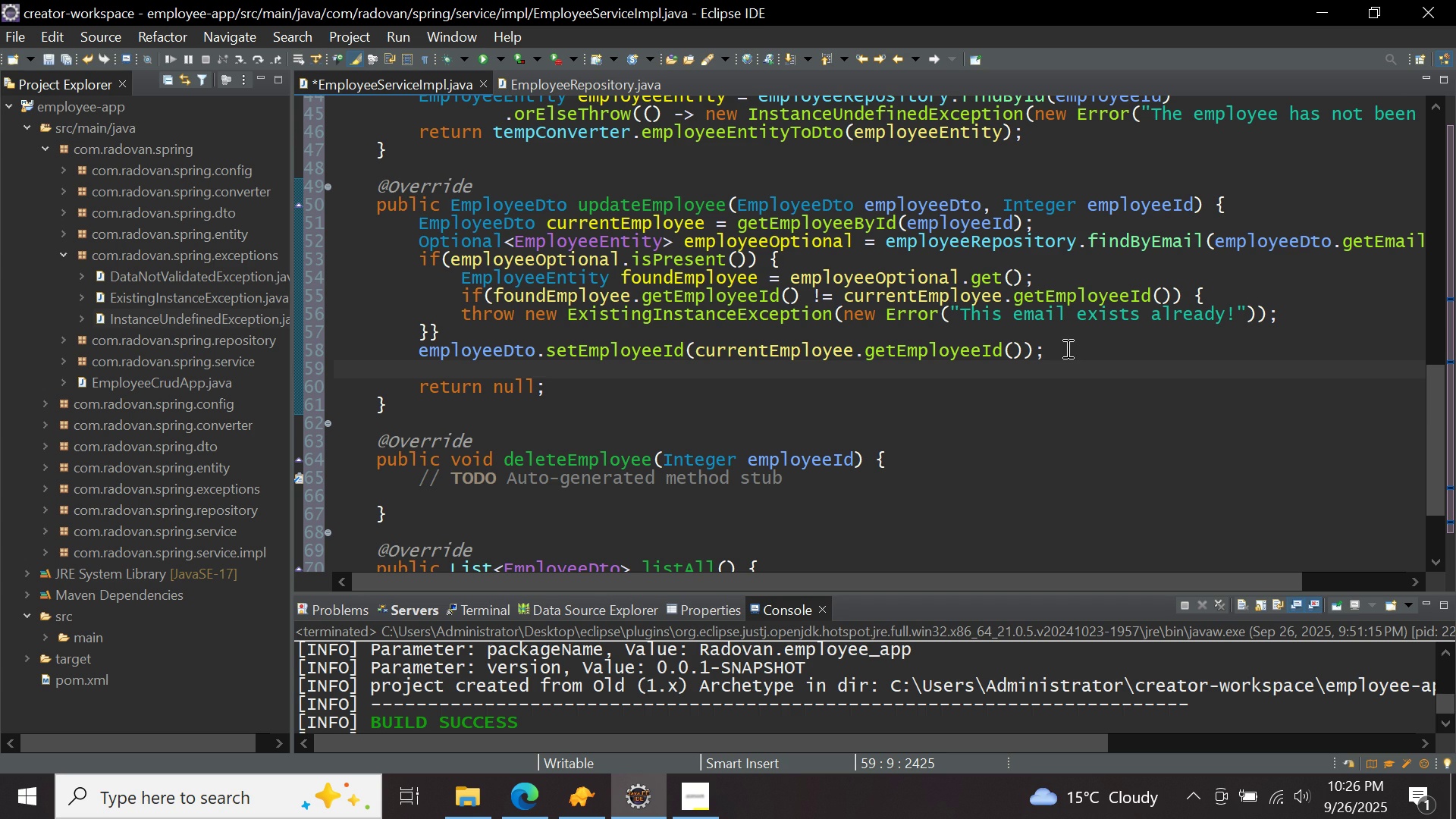 
type(empl)
 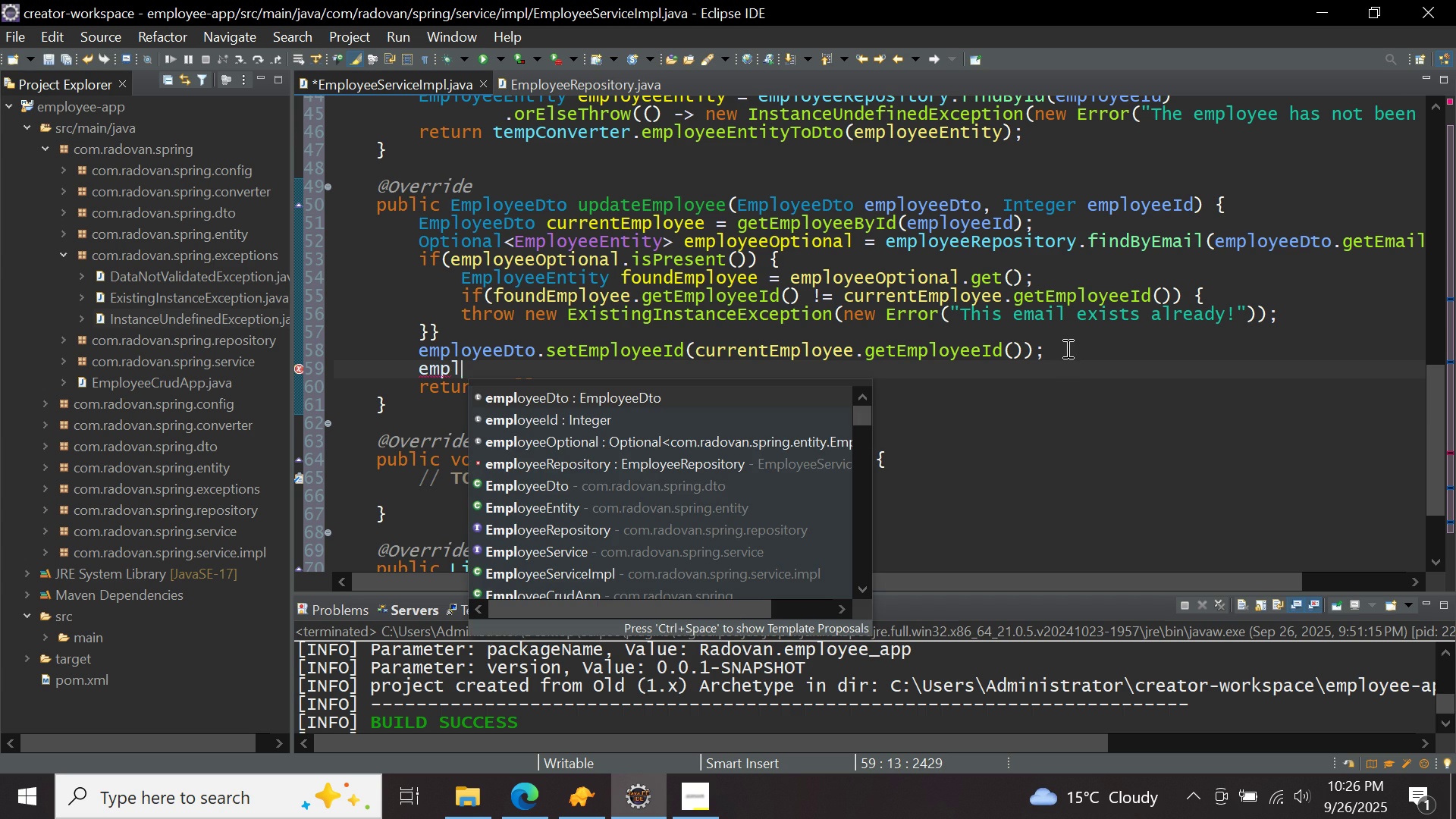 
key(Control+ControlLeft)
 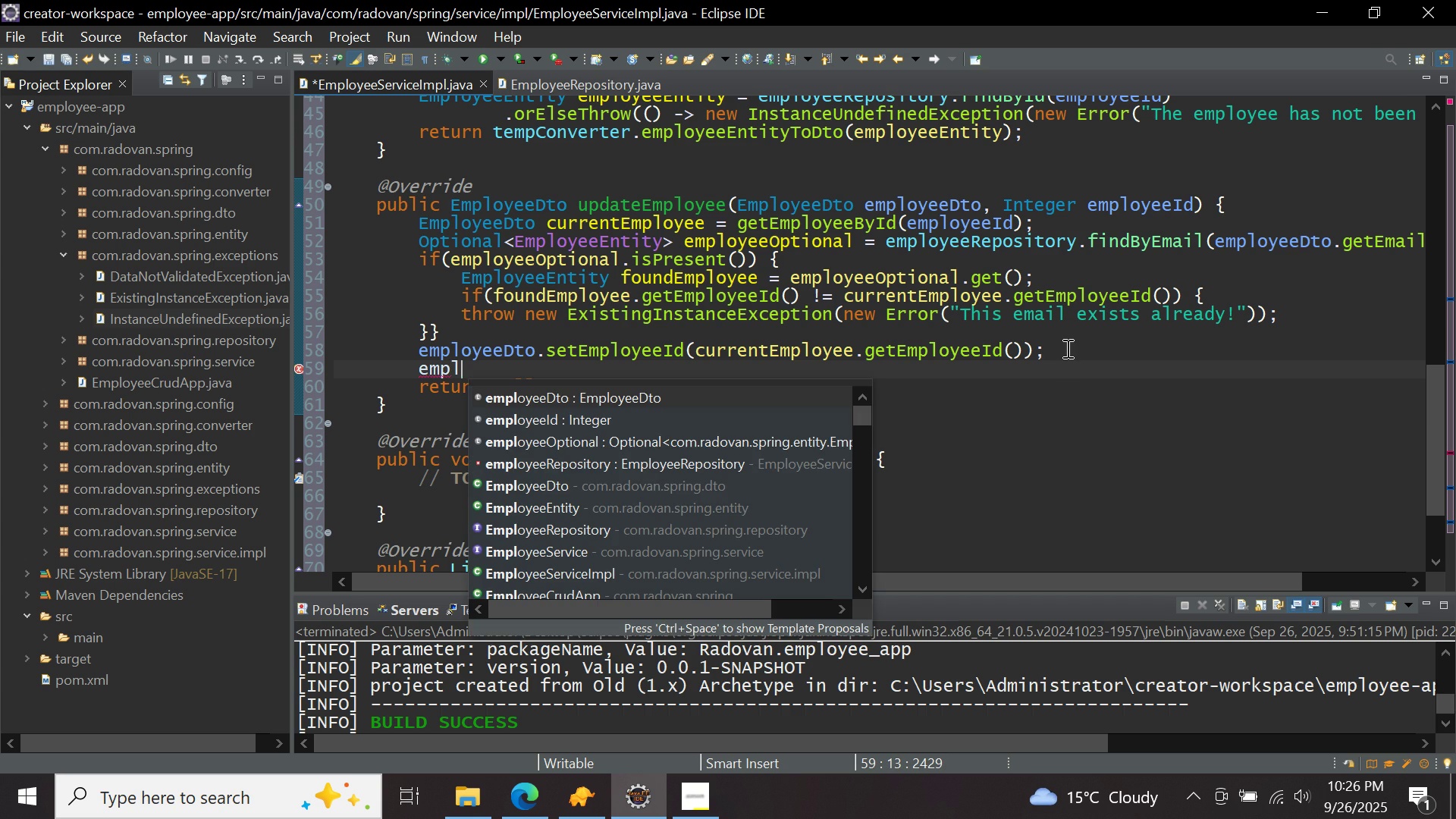 
key(Control+Space)
 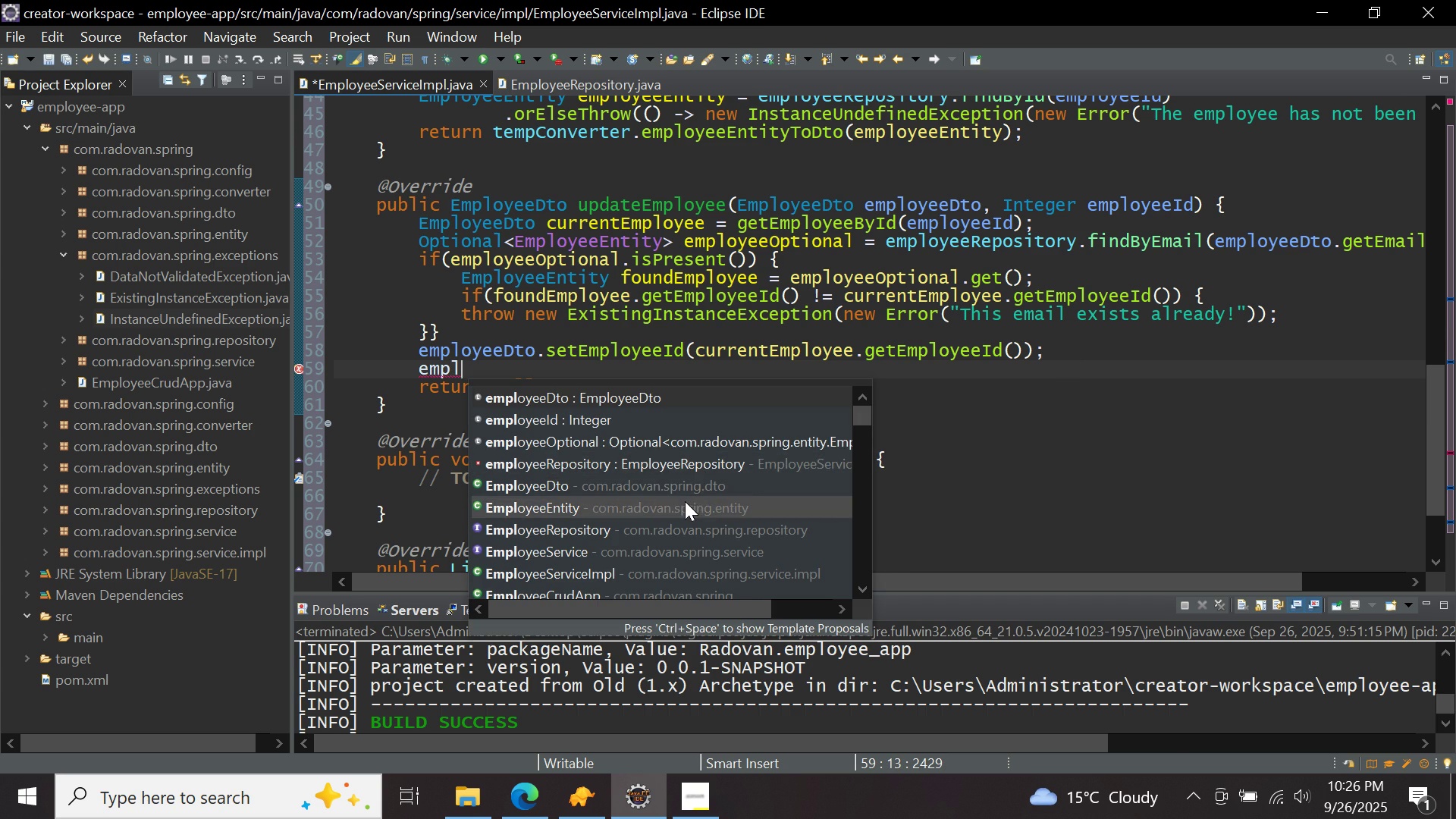 
double_click([685, 501])
 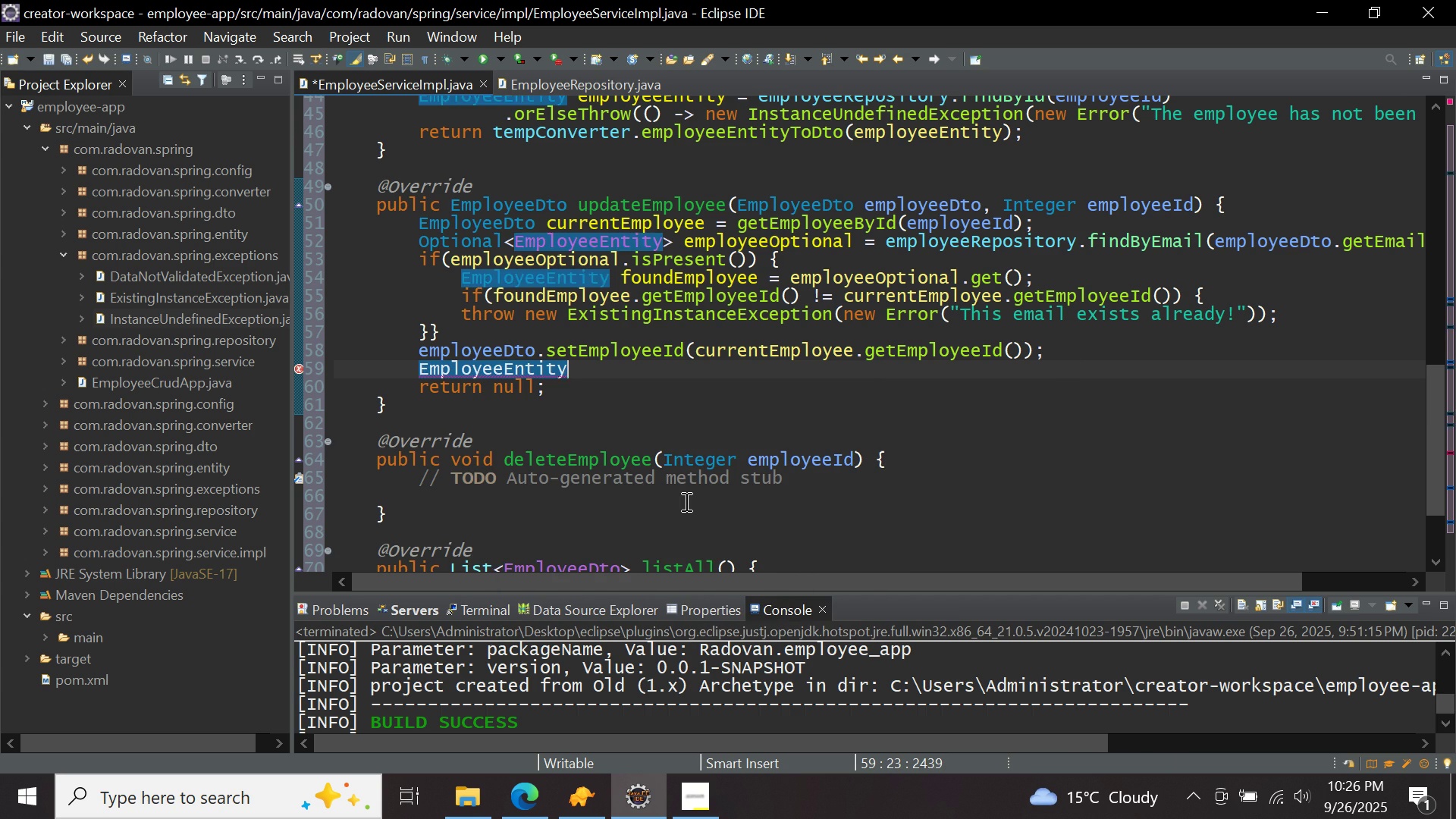 
type( updatedEmployee = empl)
 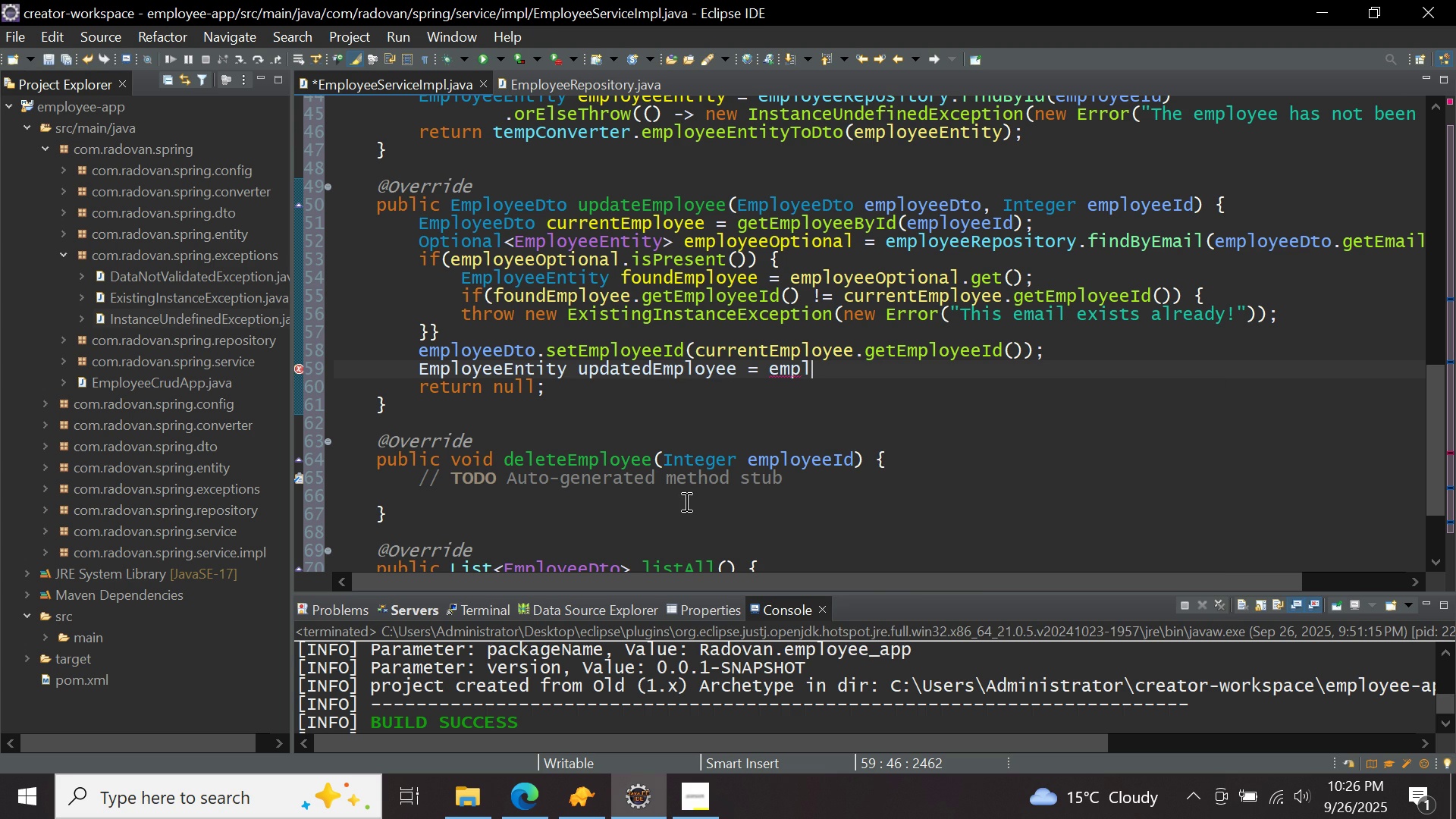 
key(Control+ControlLeft)
 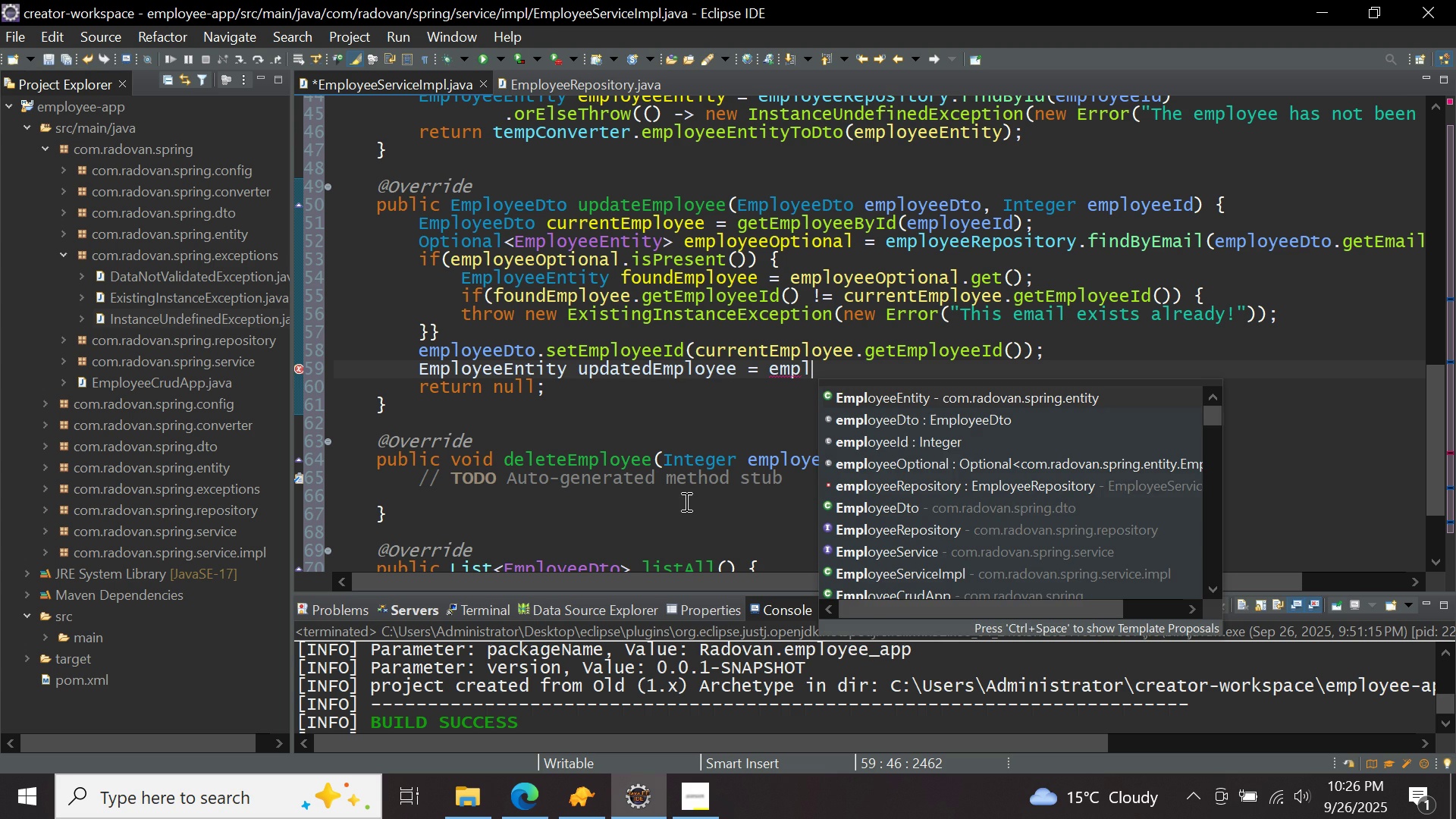 
key(Control+Space)
 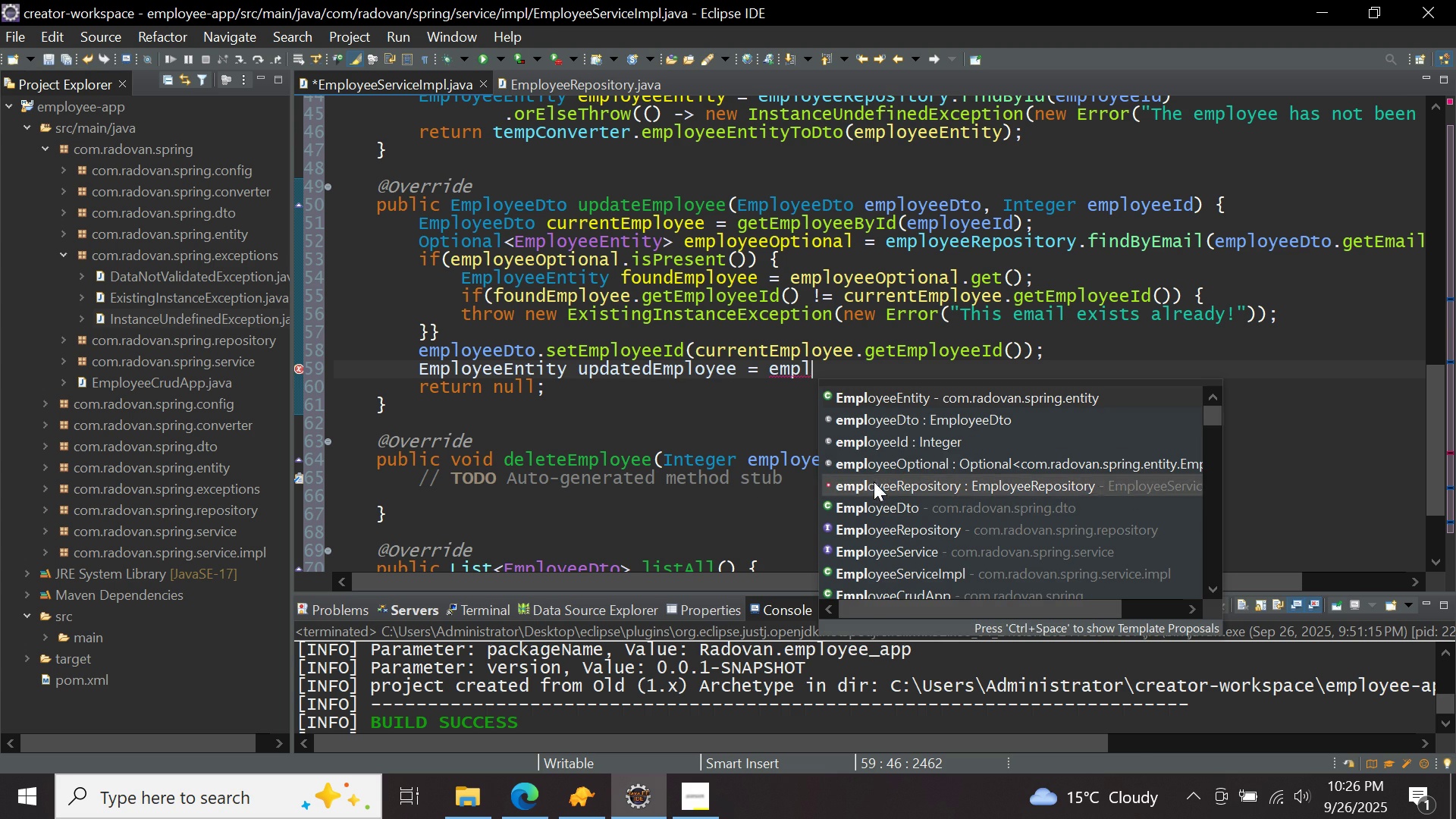 
double_click([874, 483])
 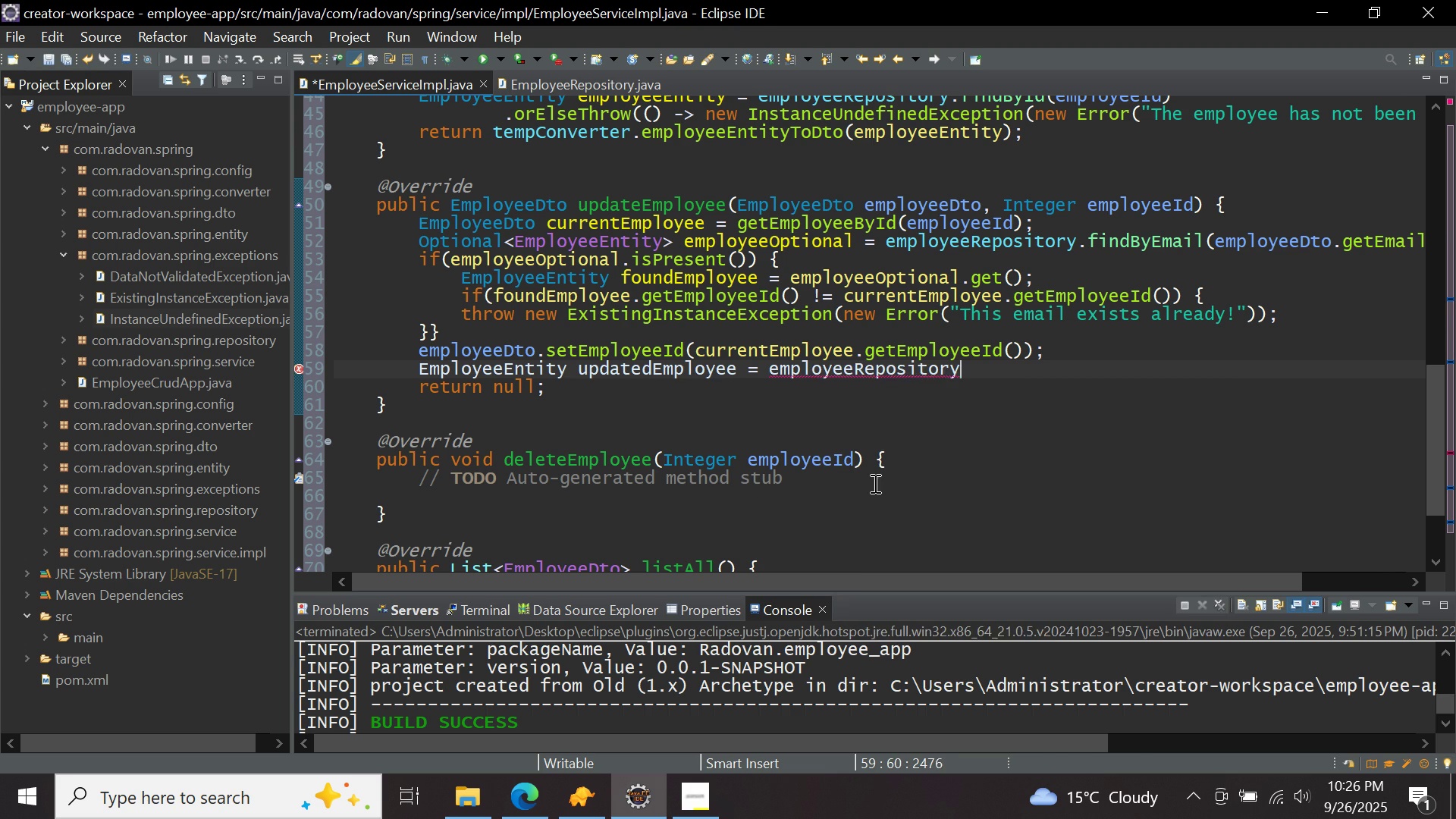 
type(.save)
 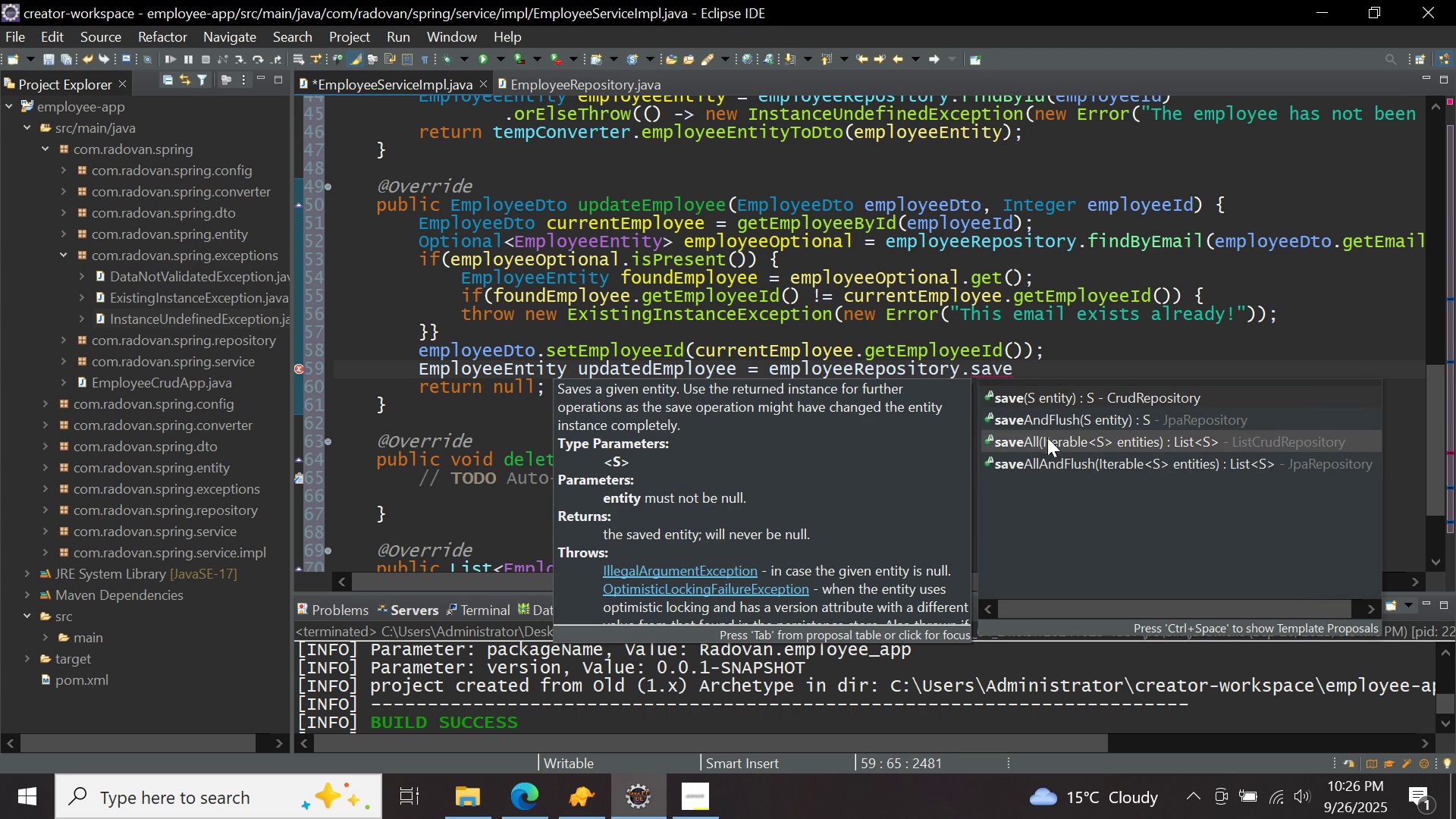 
double_click([1049, 424])
 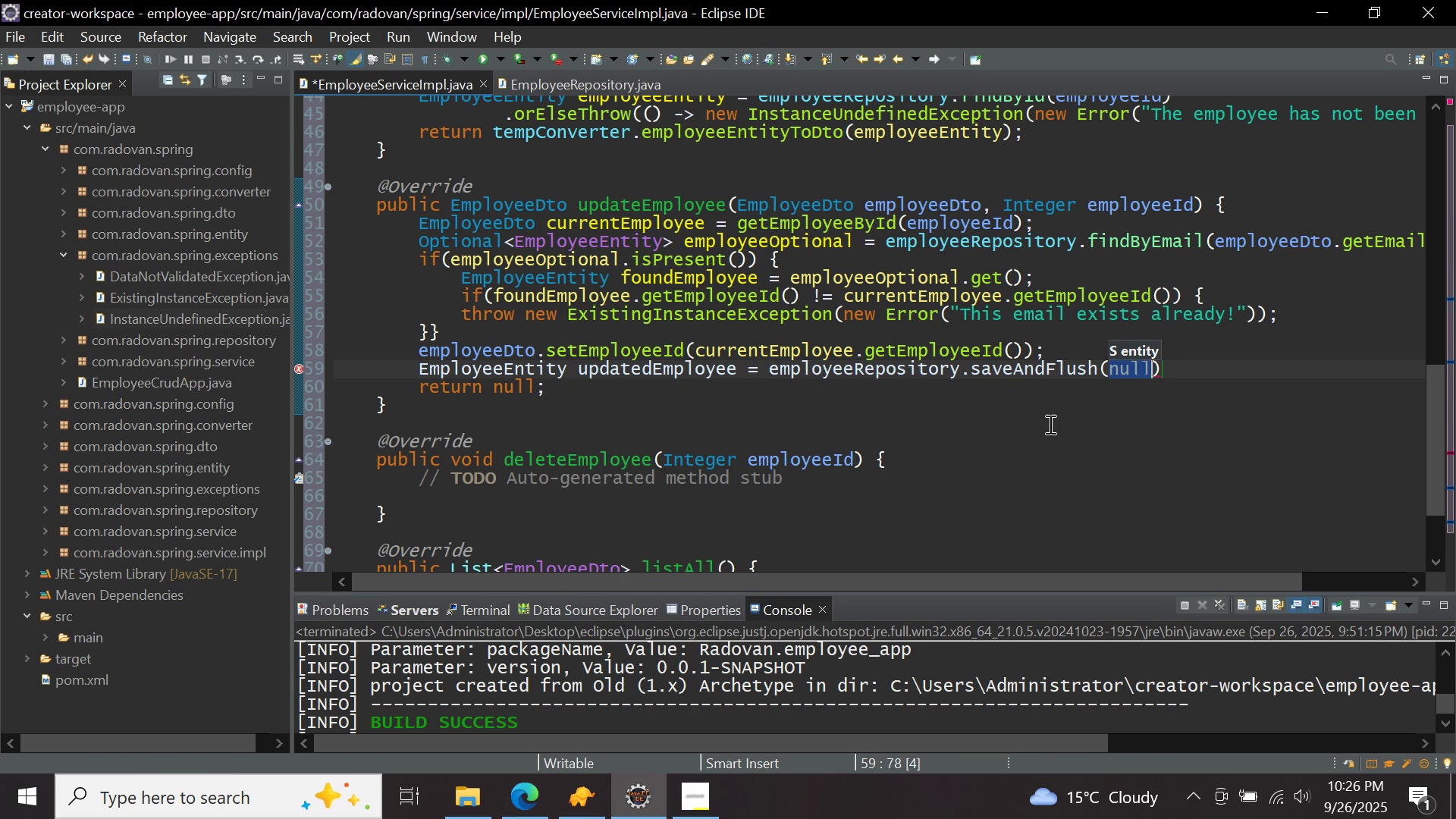 
key(Backspace)
type(temp)
 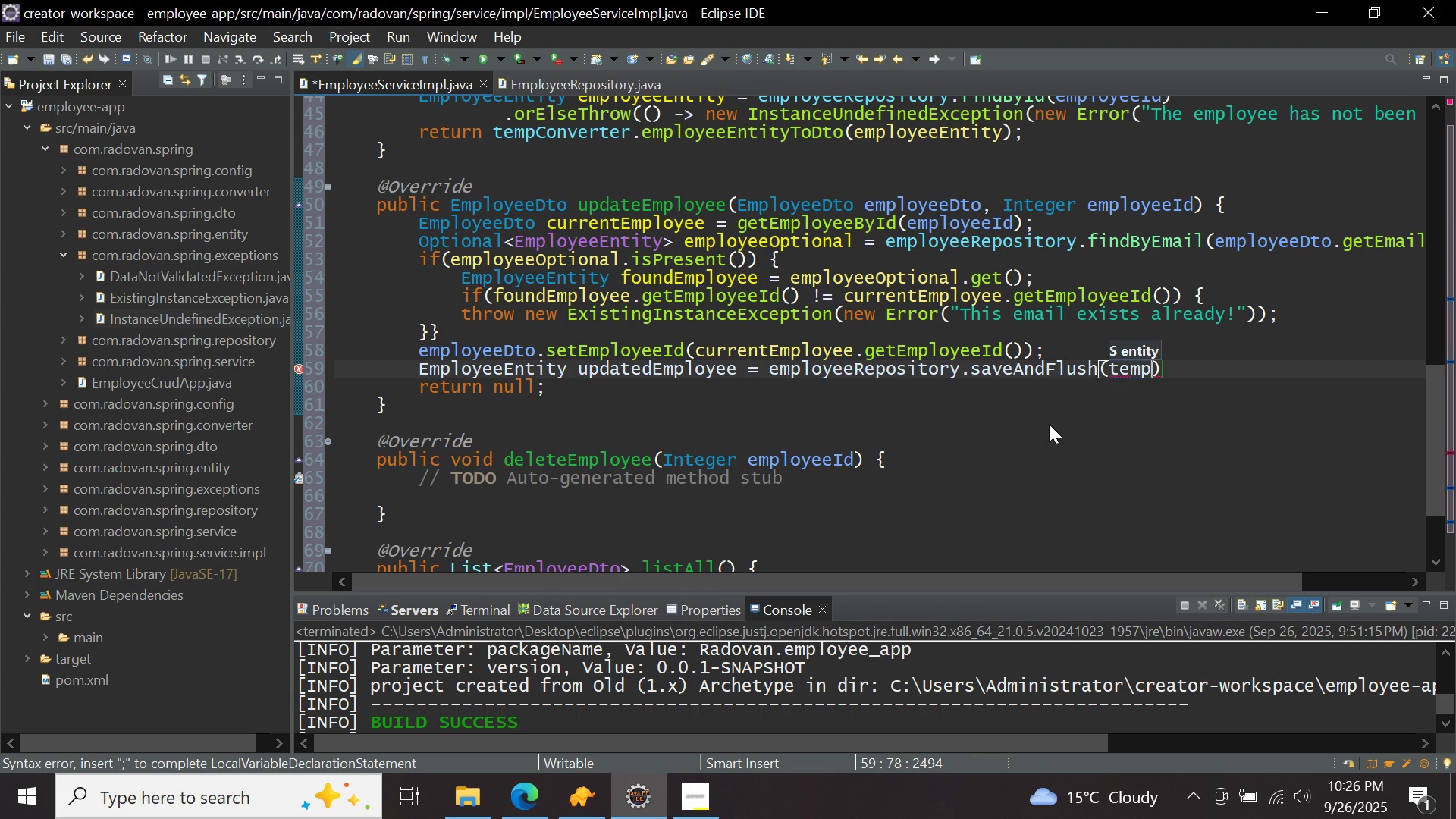 
key(Control+ControlLeft)
 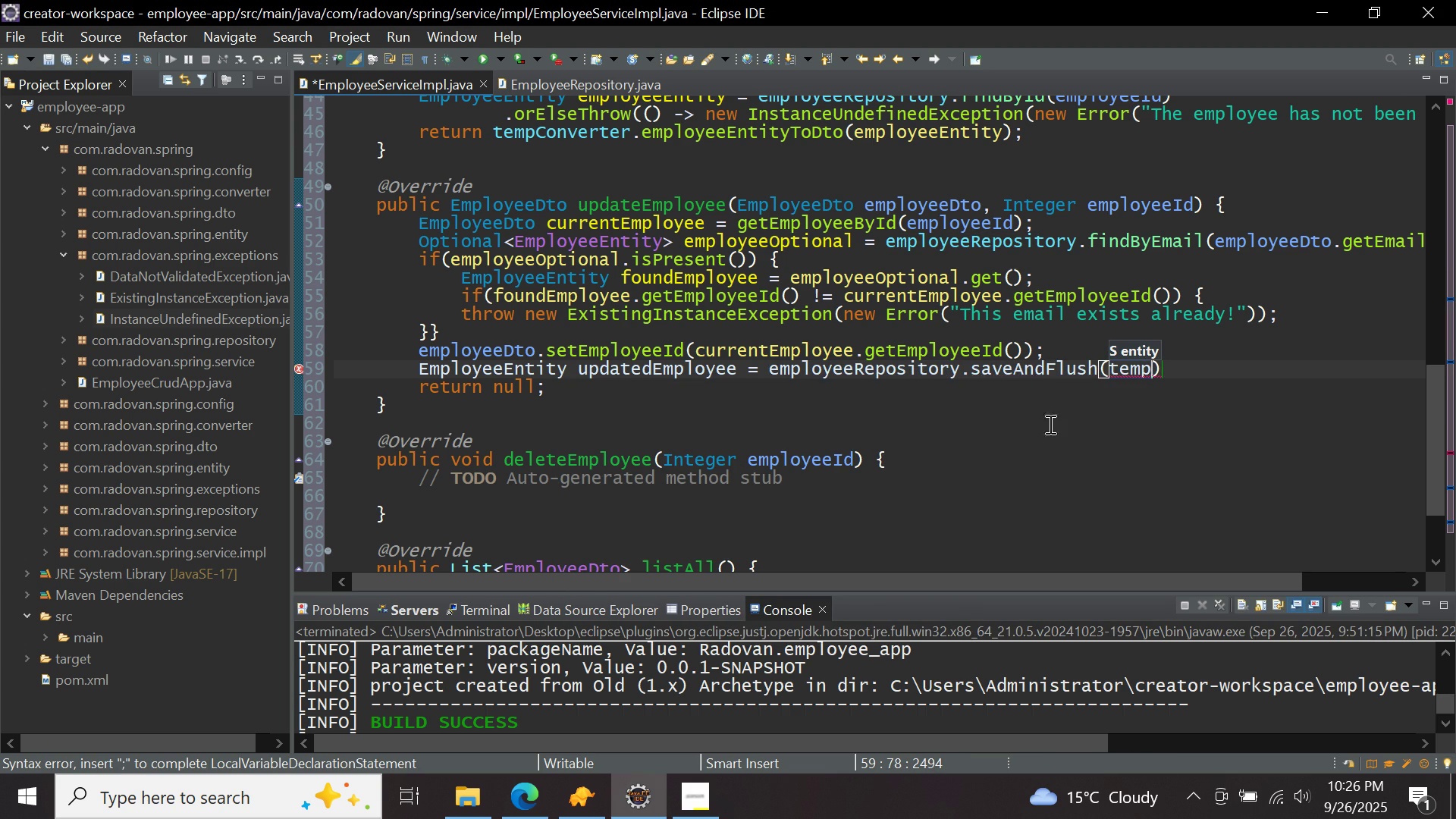 
key(Control+Space)
 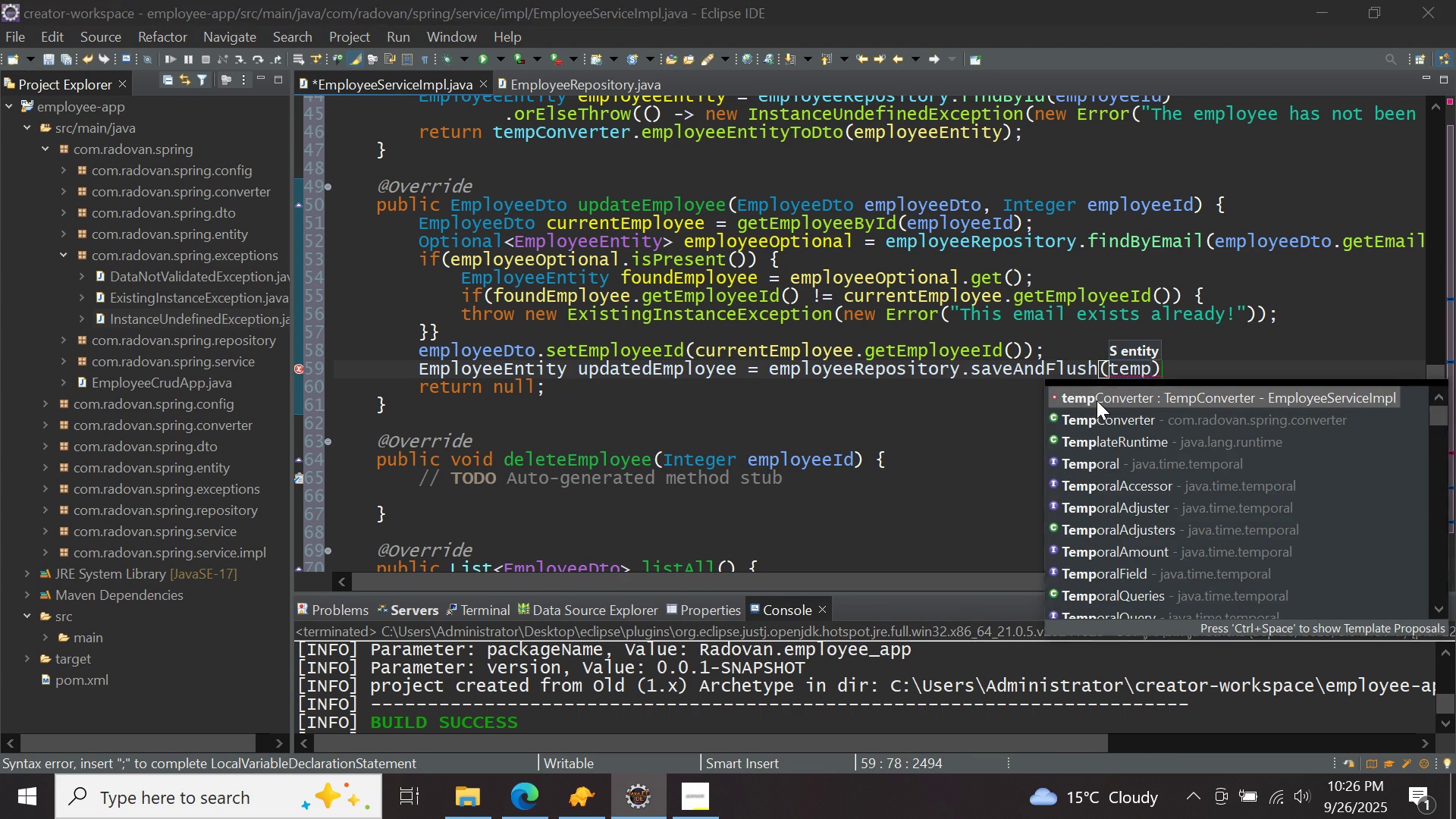 
double_click([1097, 400])
 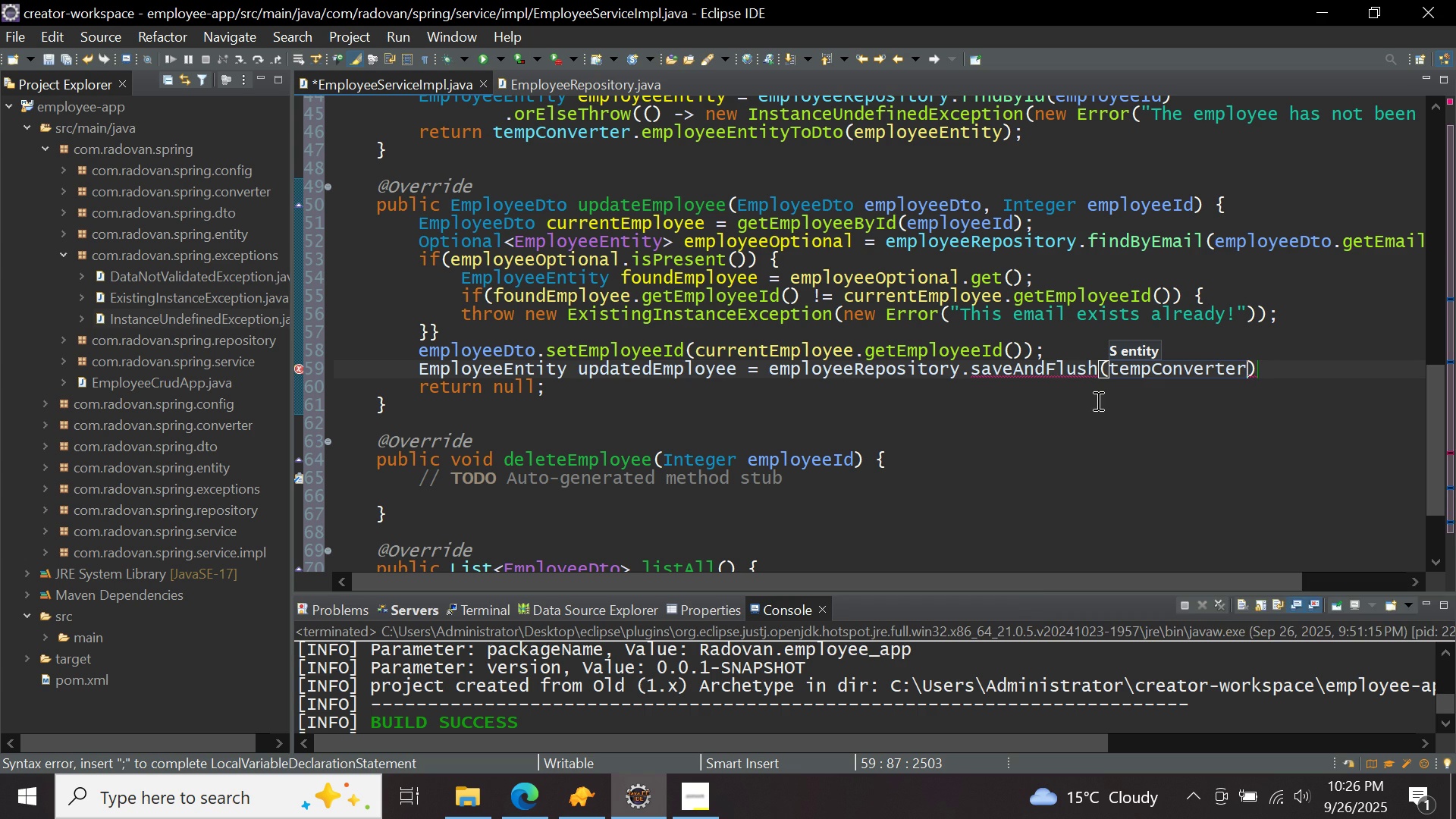 
key(Period)
 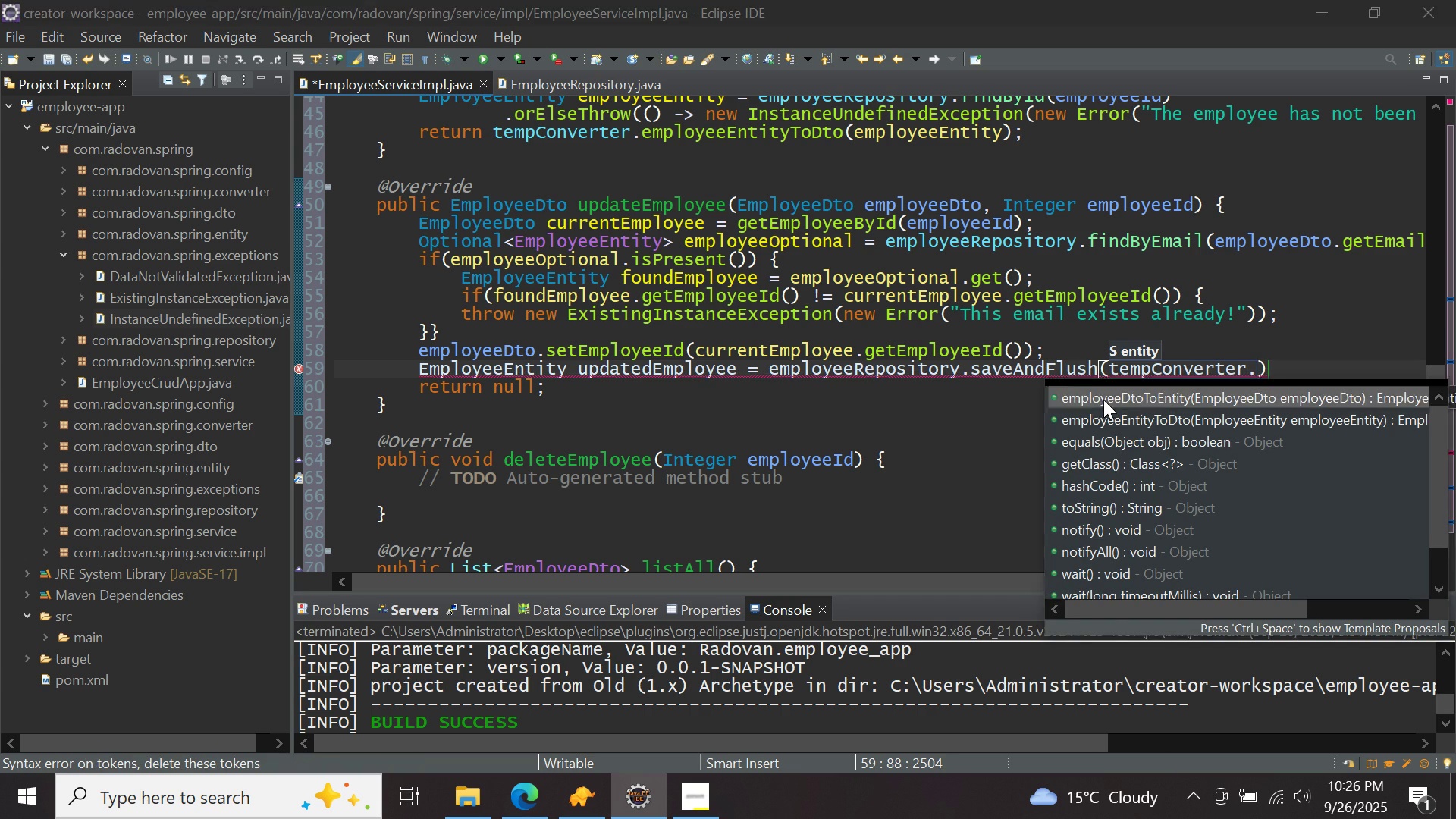 
double_click([1103, 400])
 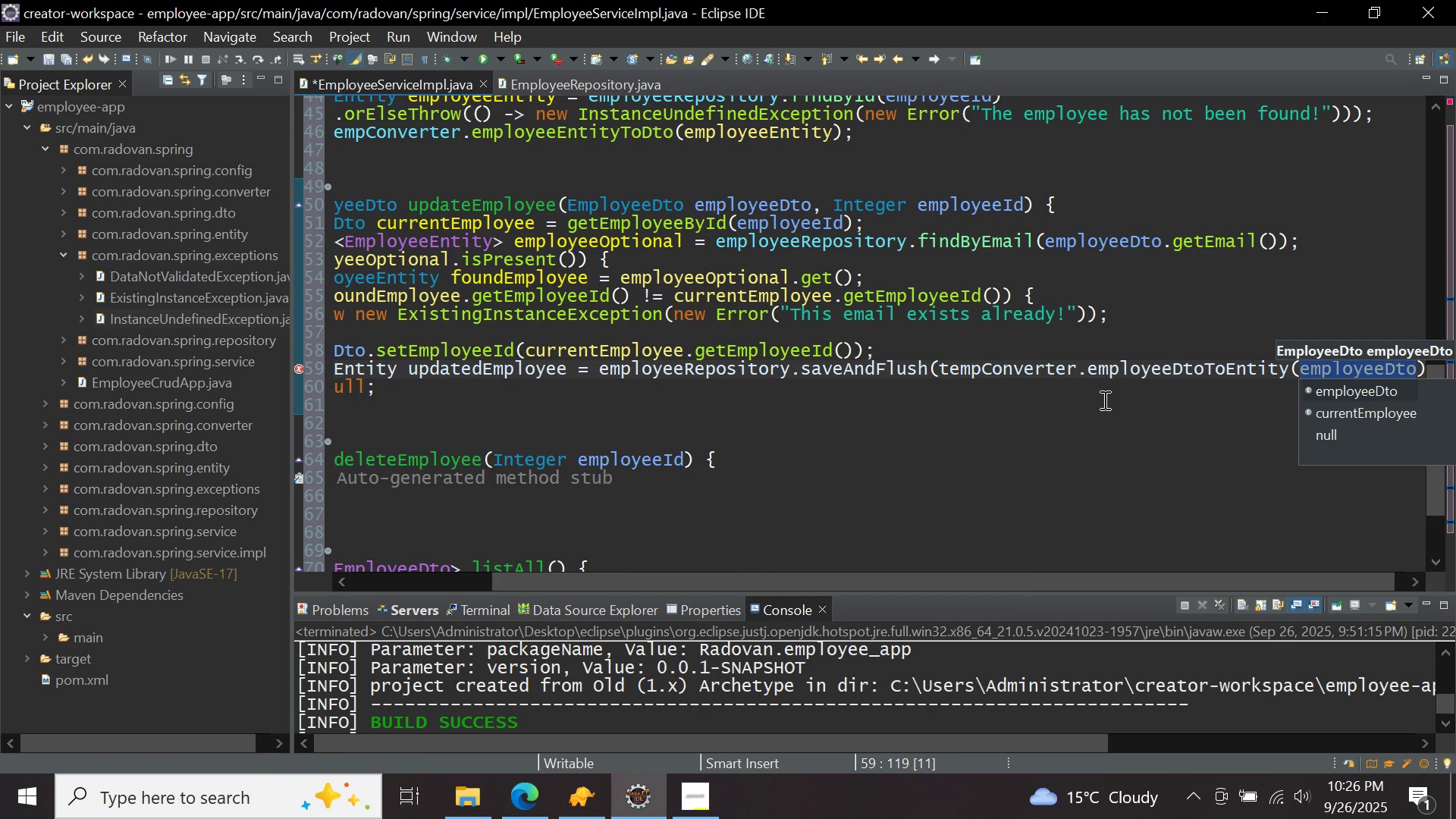 
key(ArrowRight)
 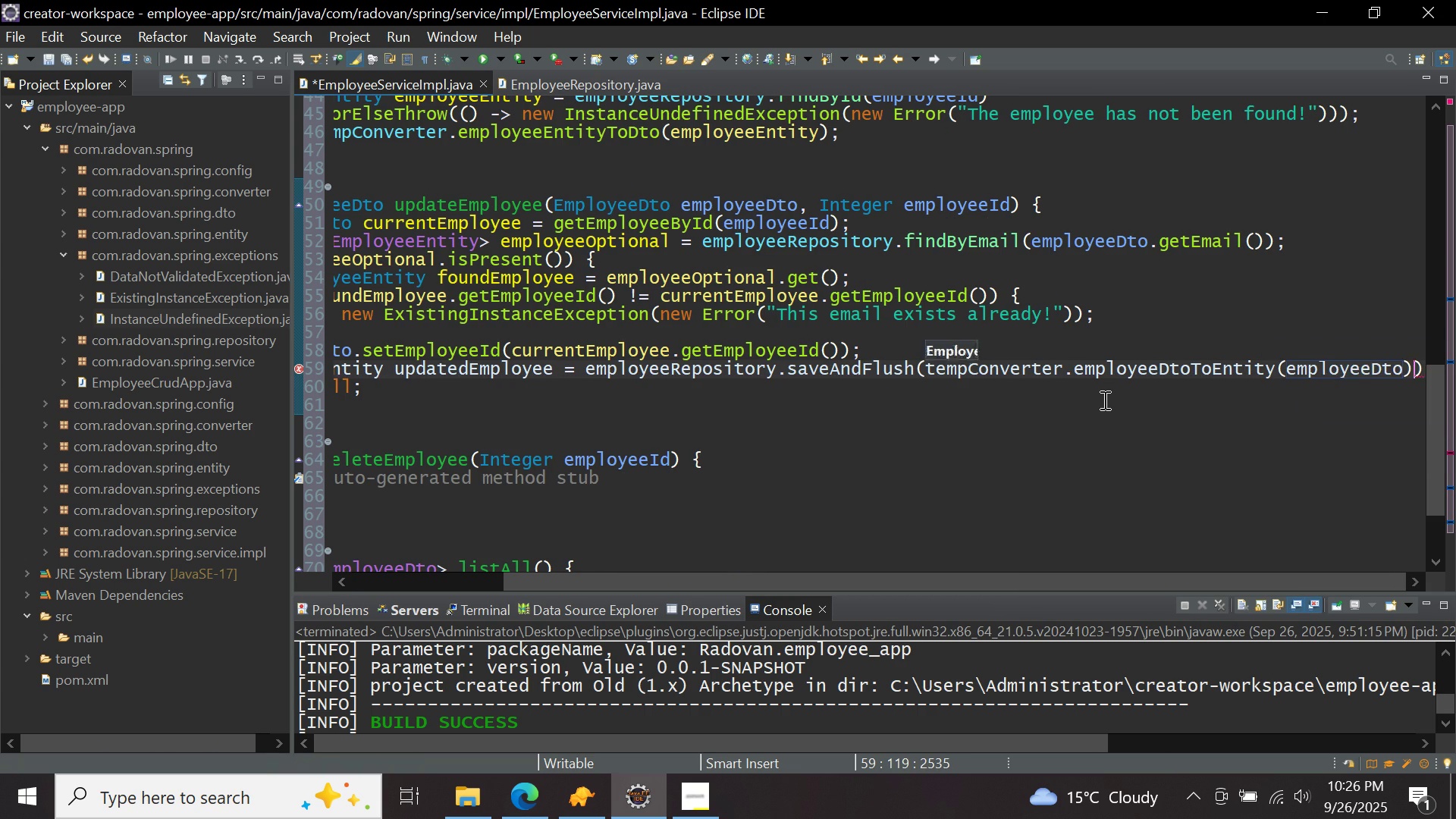 
key(ArrowRight)
 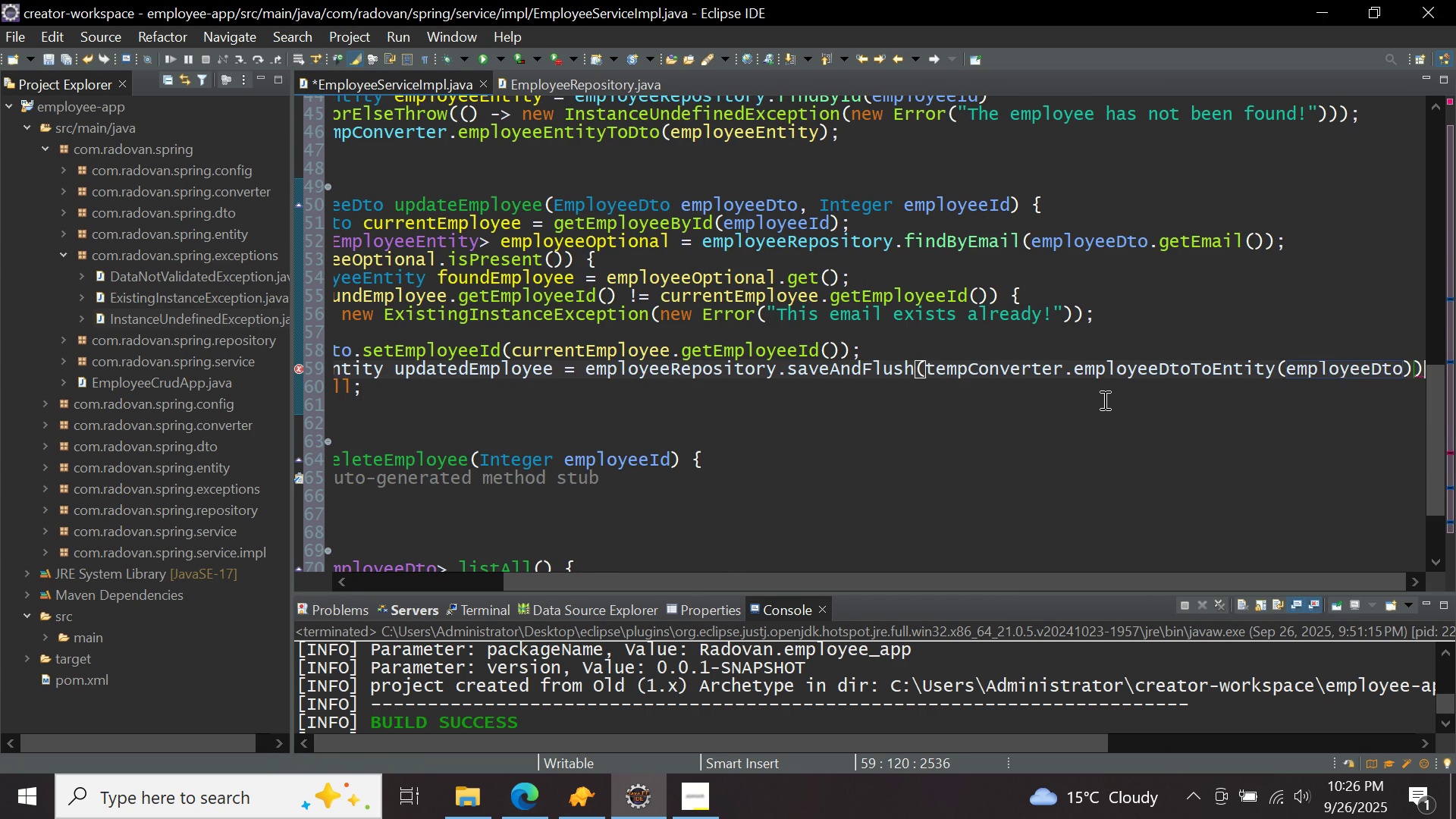 
key(ArrowRight)
 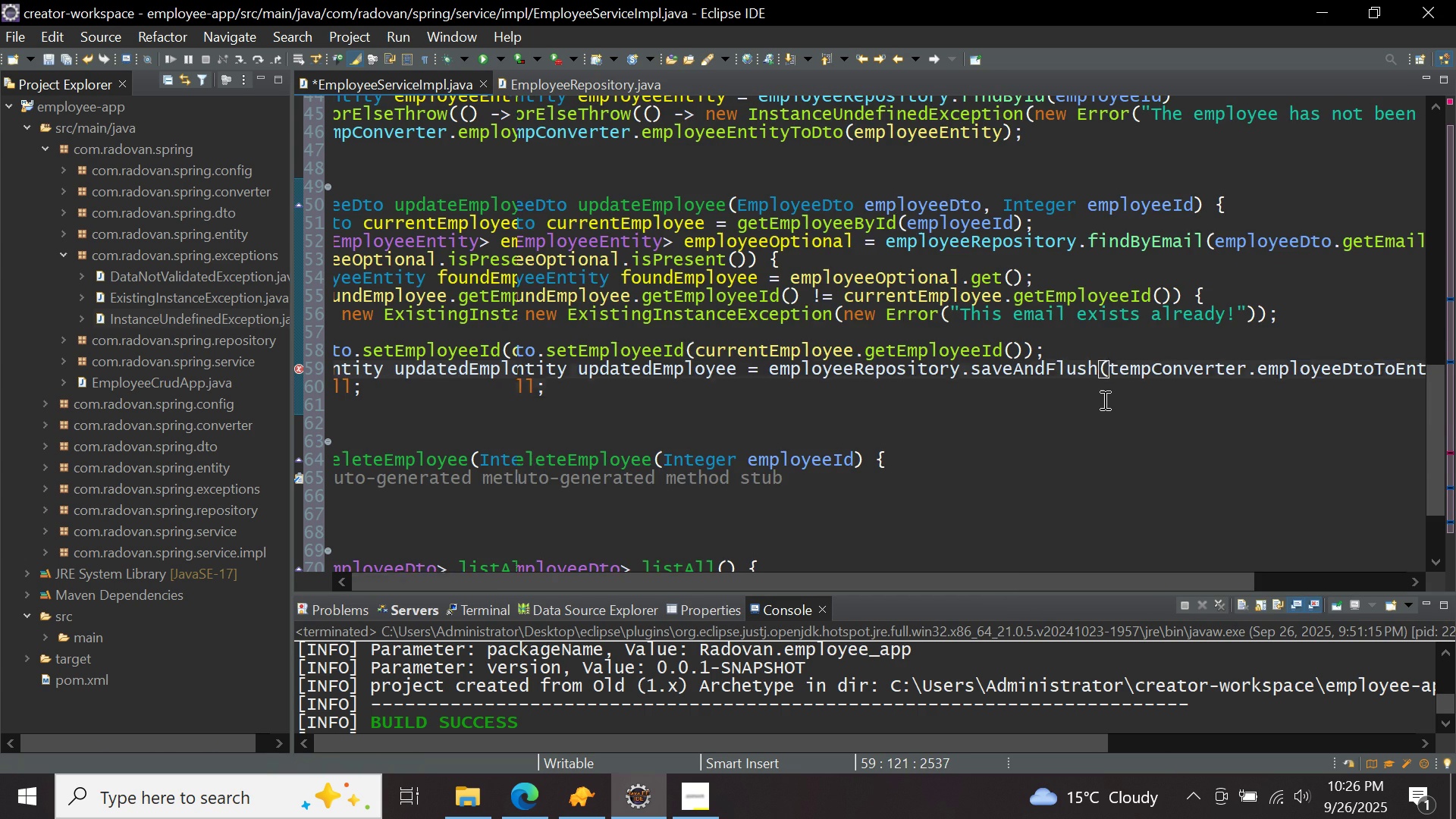 
key(ArrowRight)
 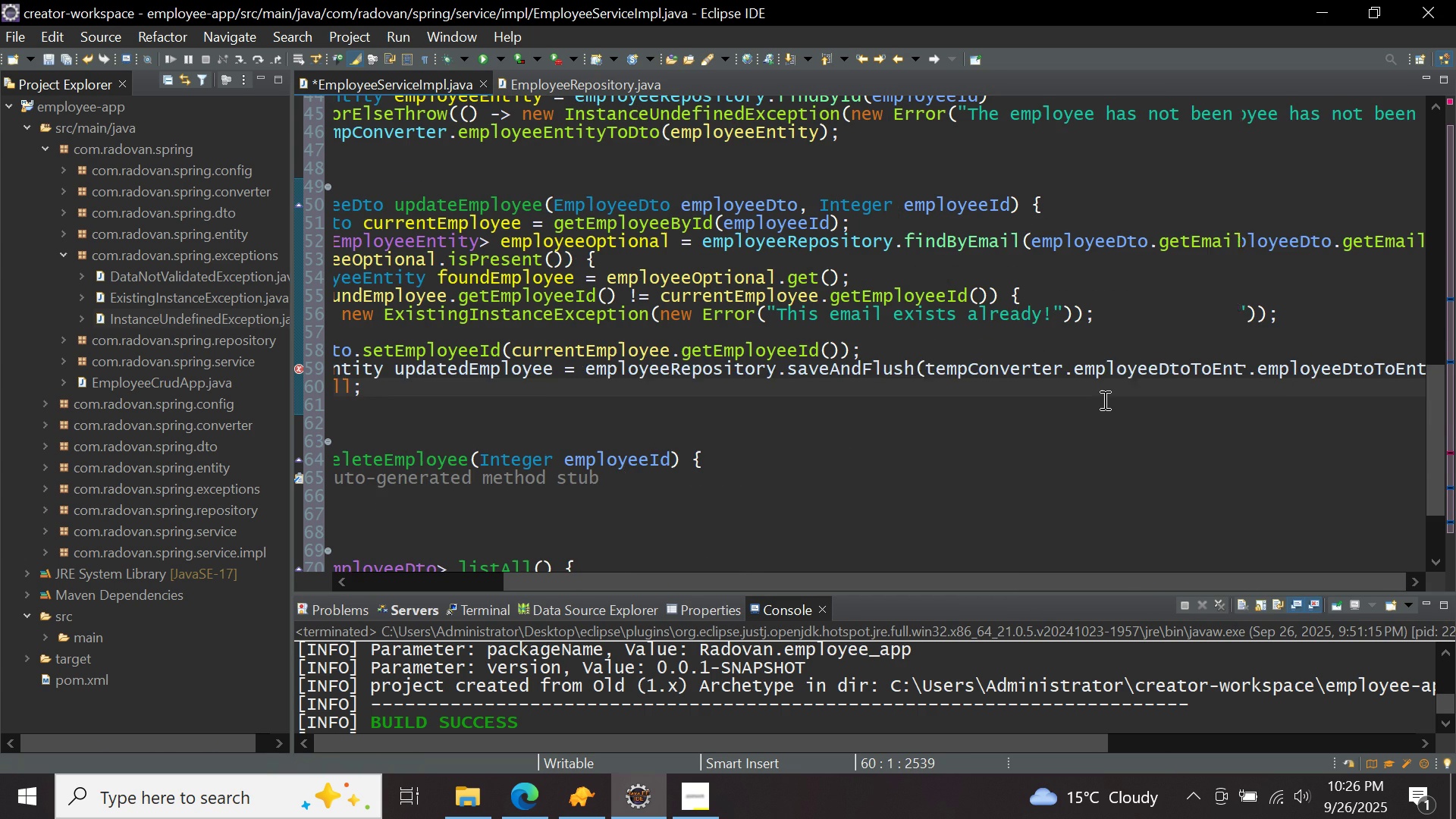 
key(ArrowLeft)
 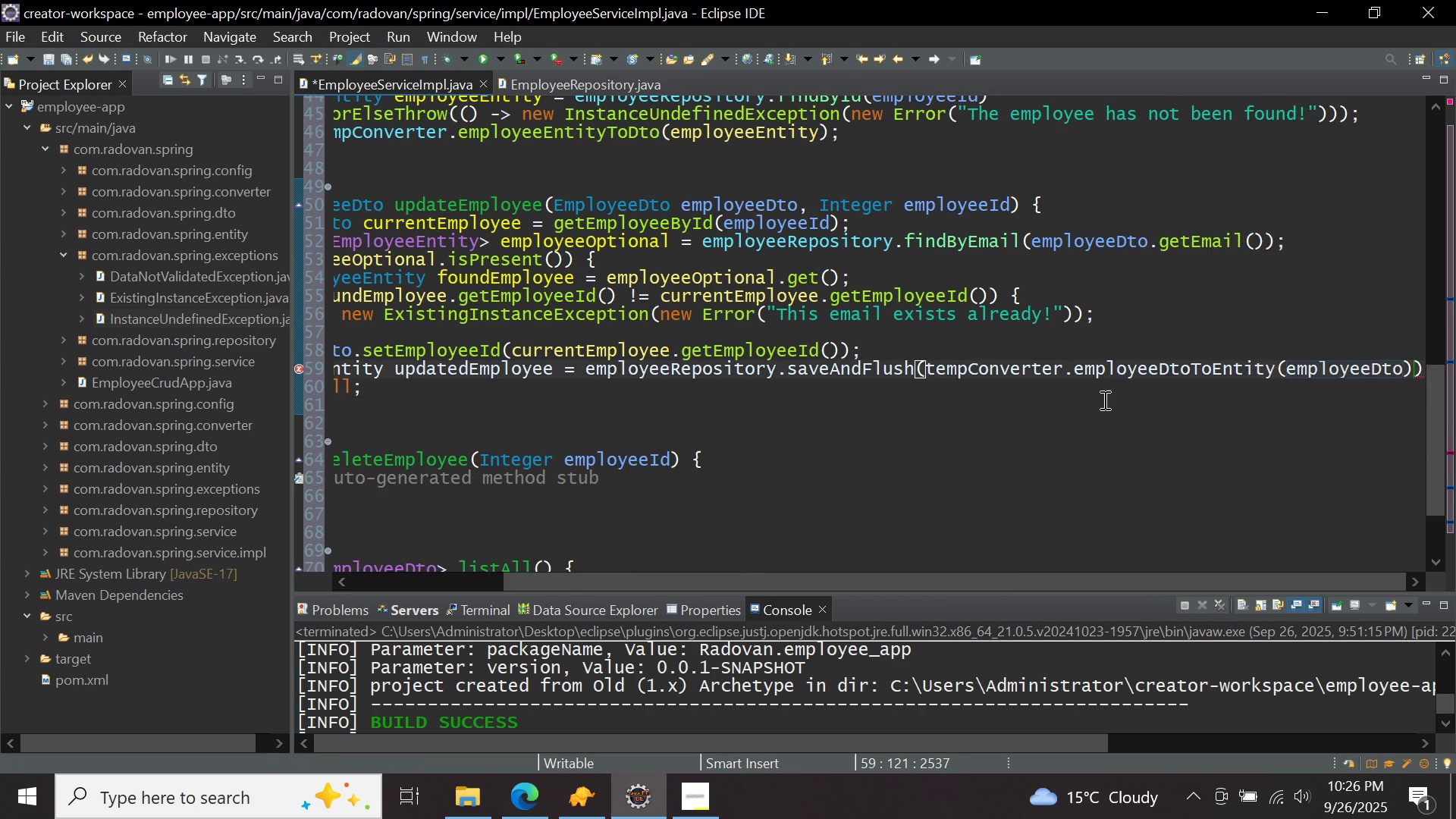 
key(Semicolon)
 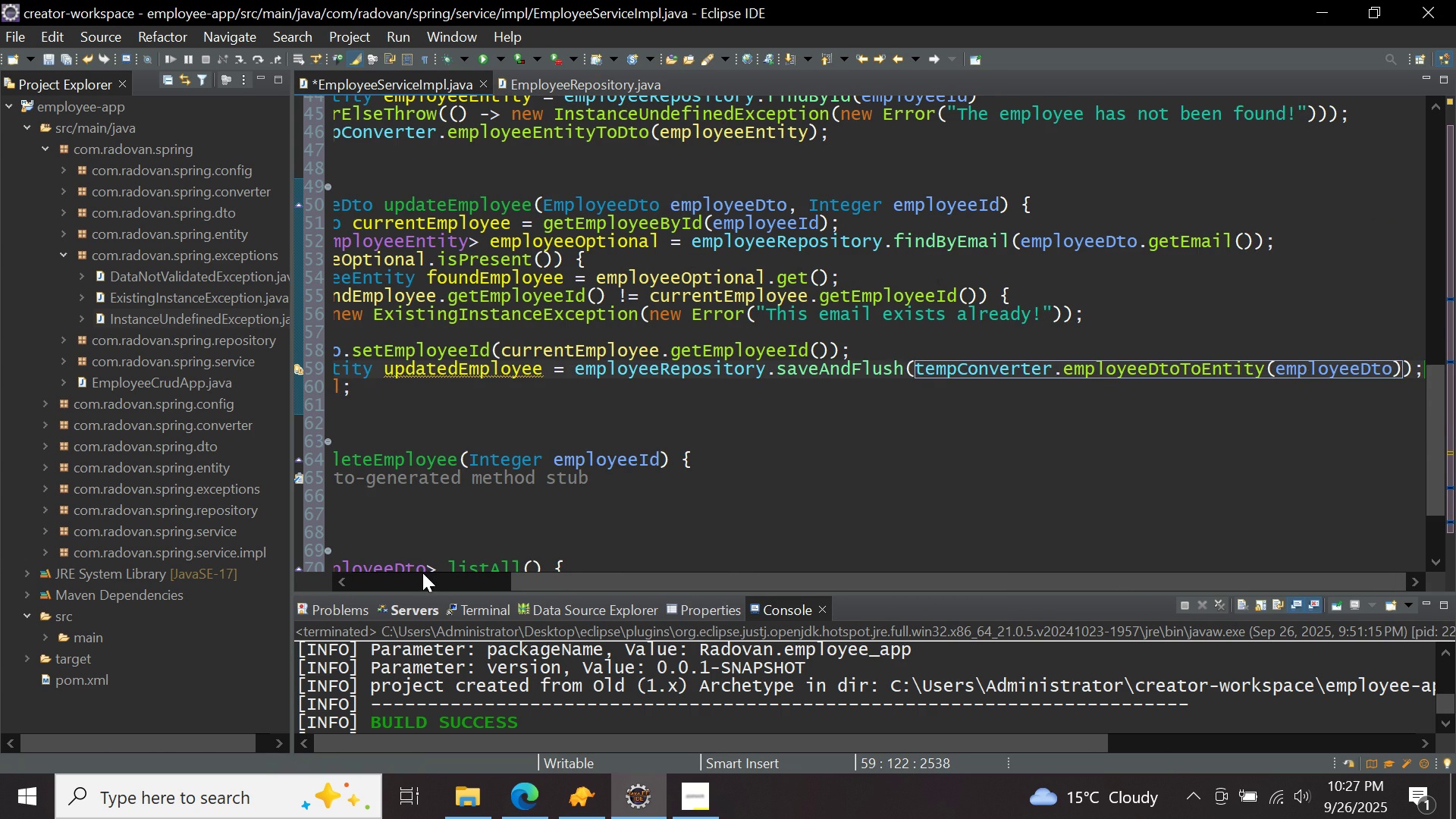 
left_click([422, 574])
 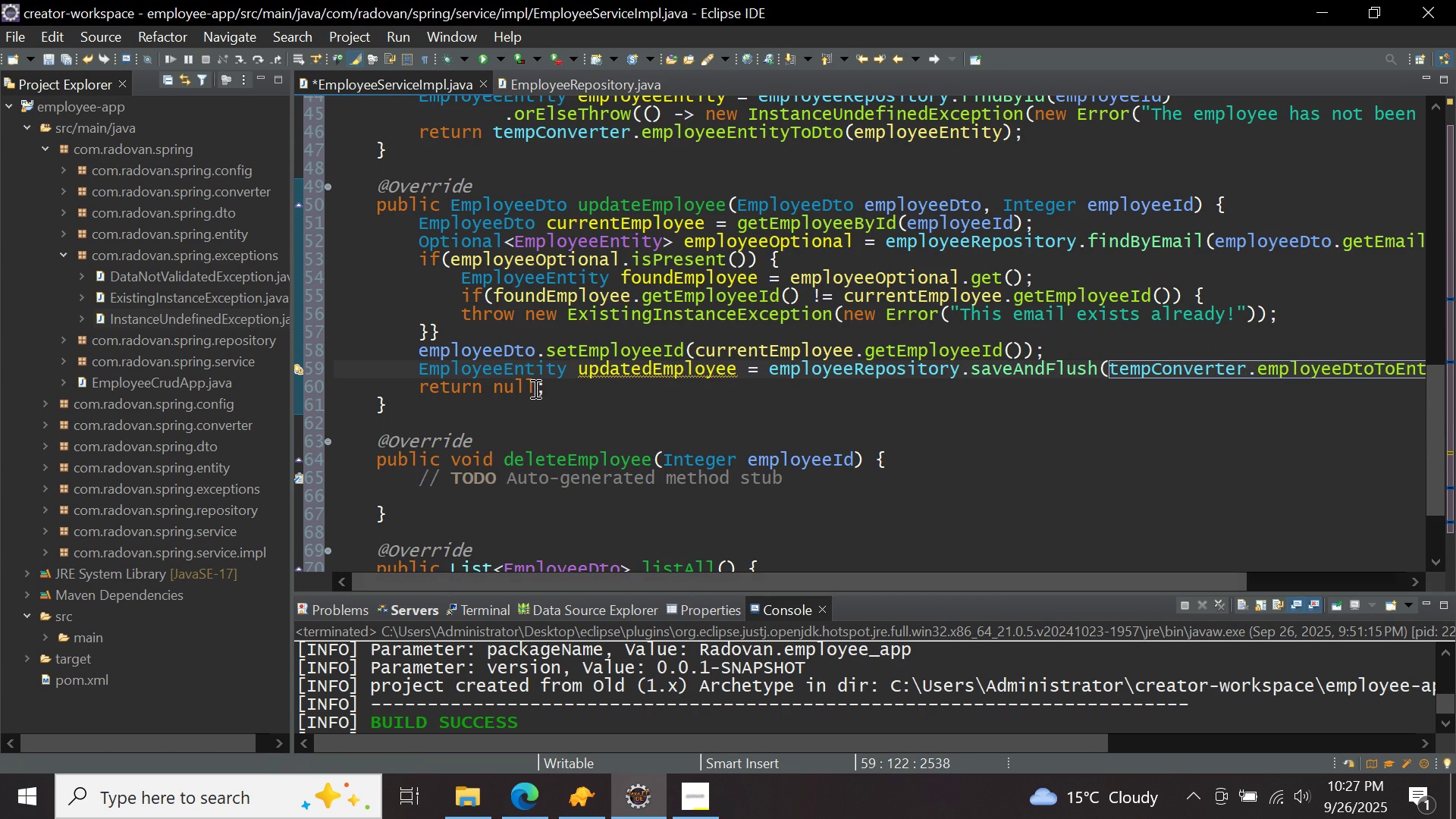 
left_click([534, 388])
 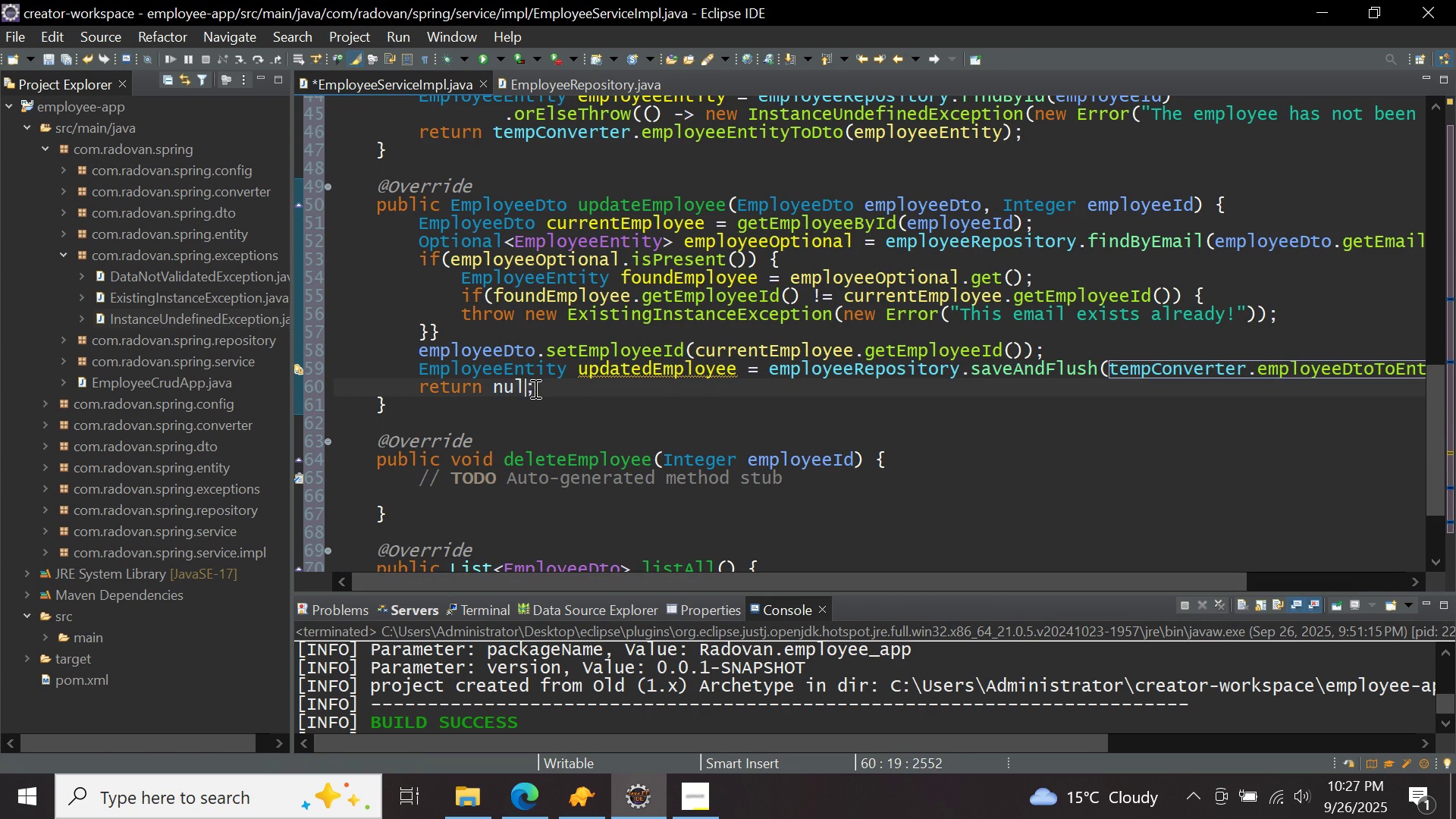 
key(Backspace)
key(Backspace)
key(Backspace)
key(Backspace)
type(temp)
 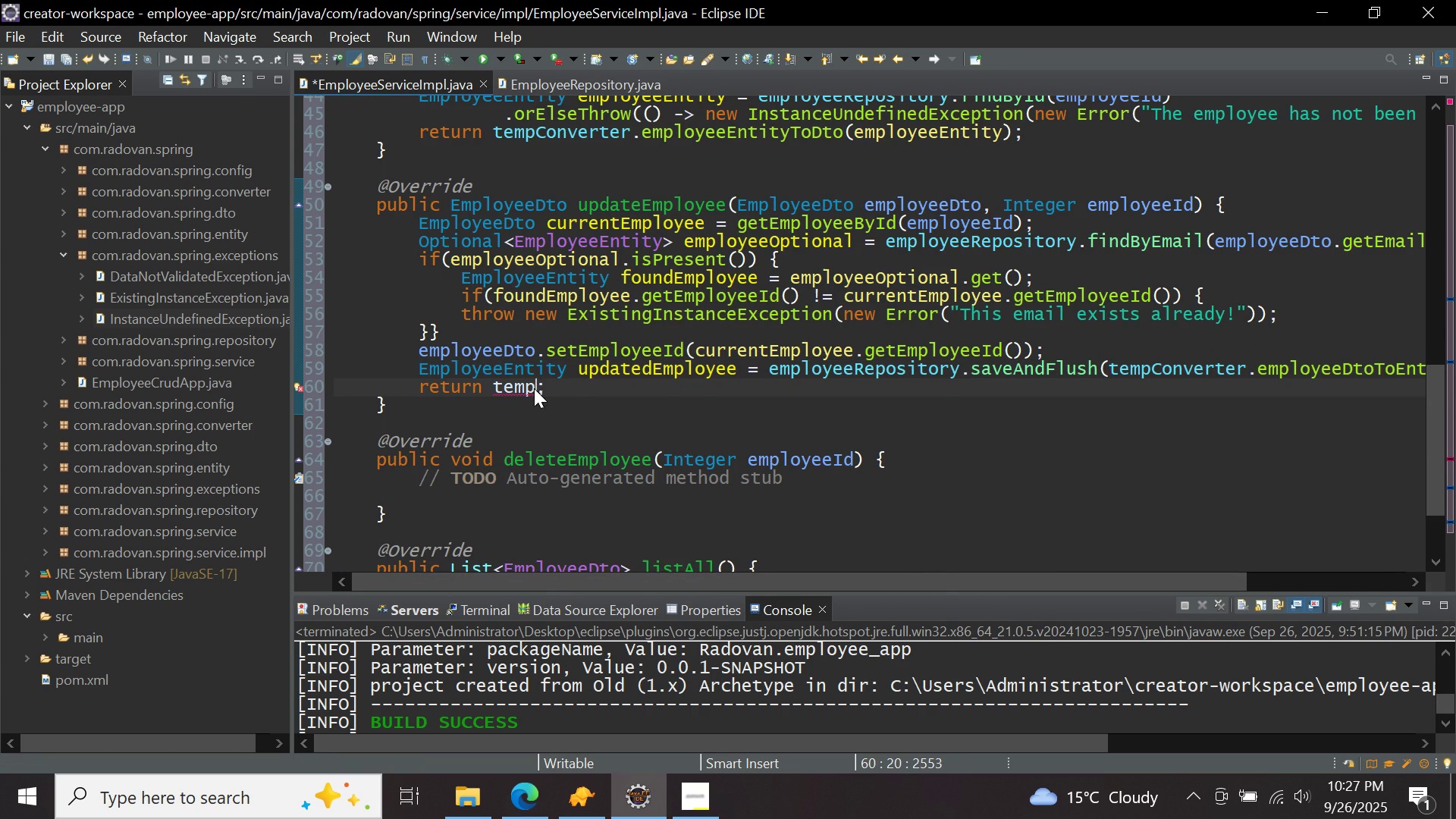 
key(Control+ControlLeft)
 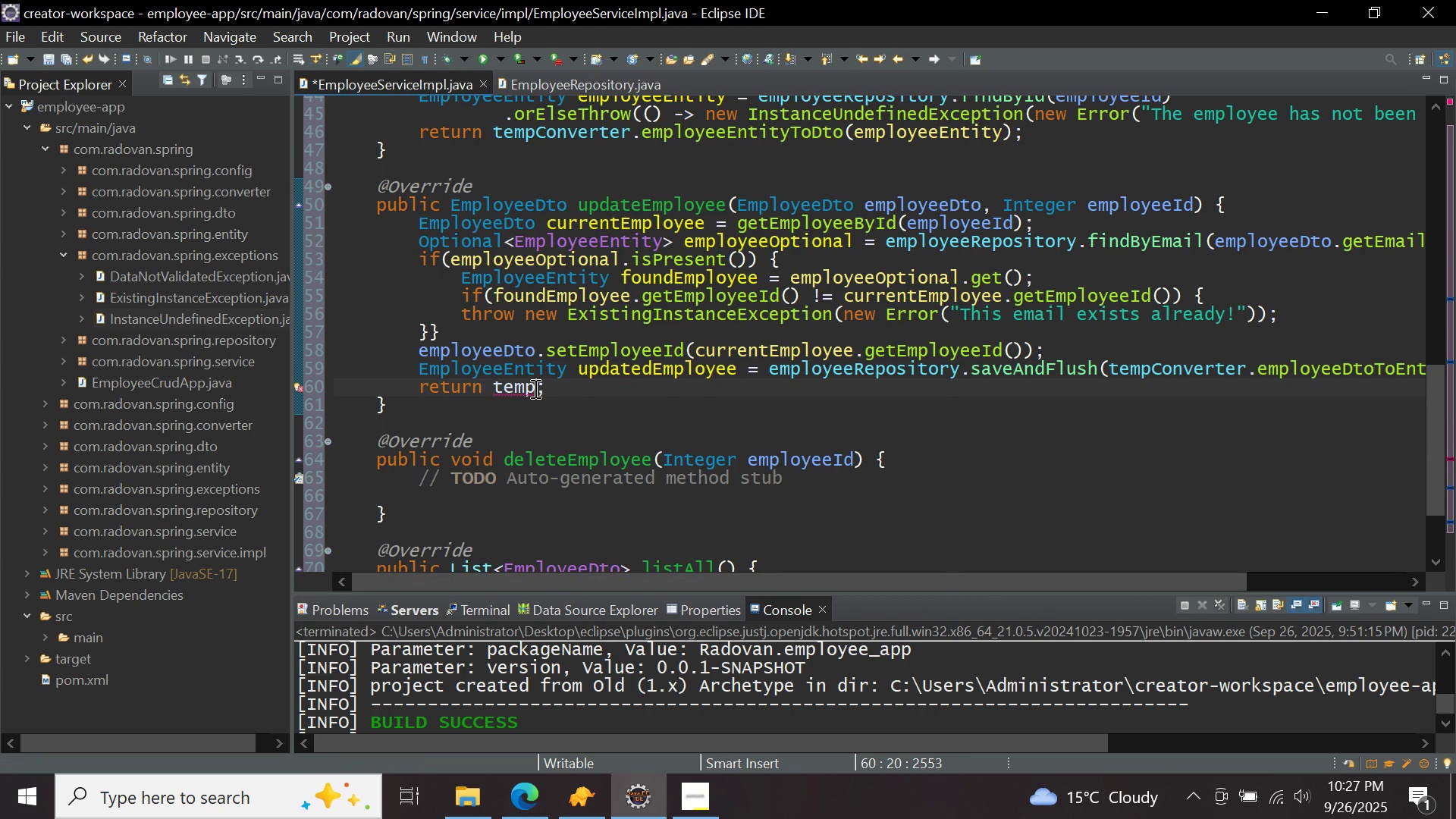 
key(Control+Space)
 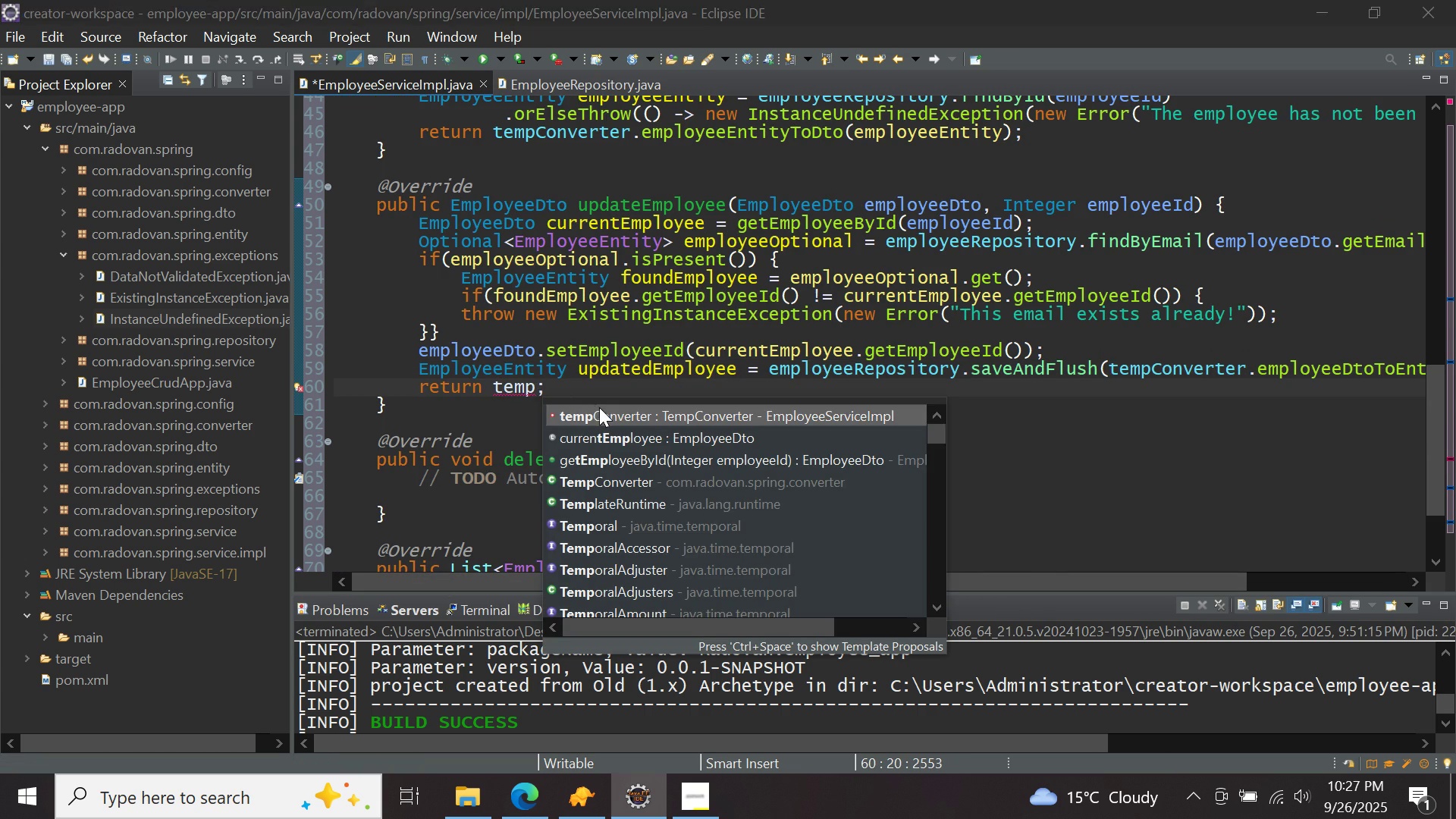 
double_click([599, 407])
 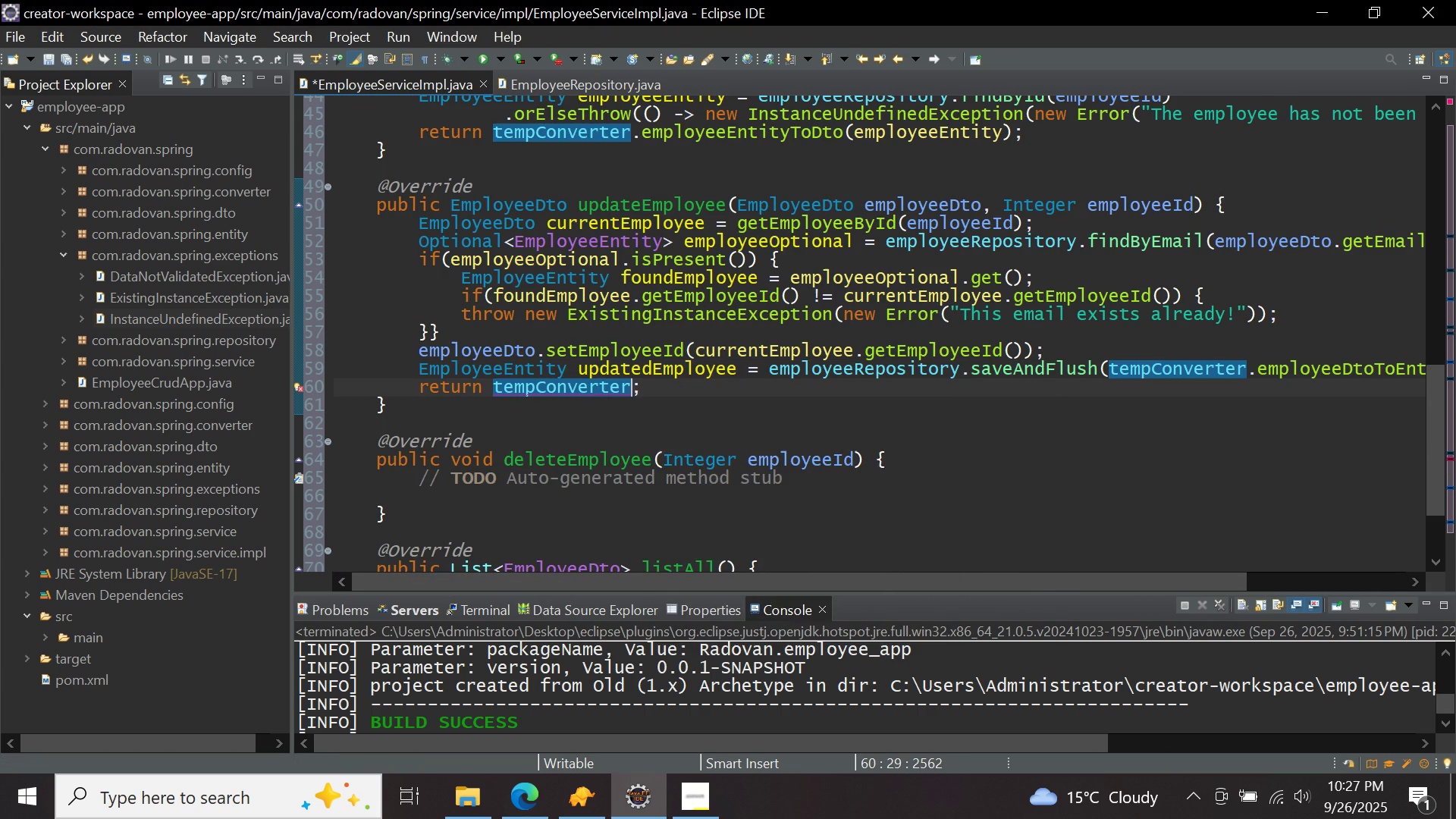 
key(Period)
 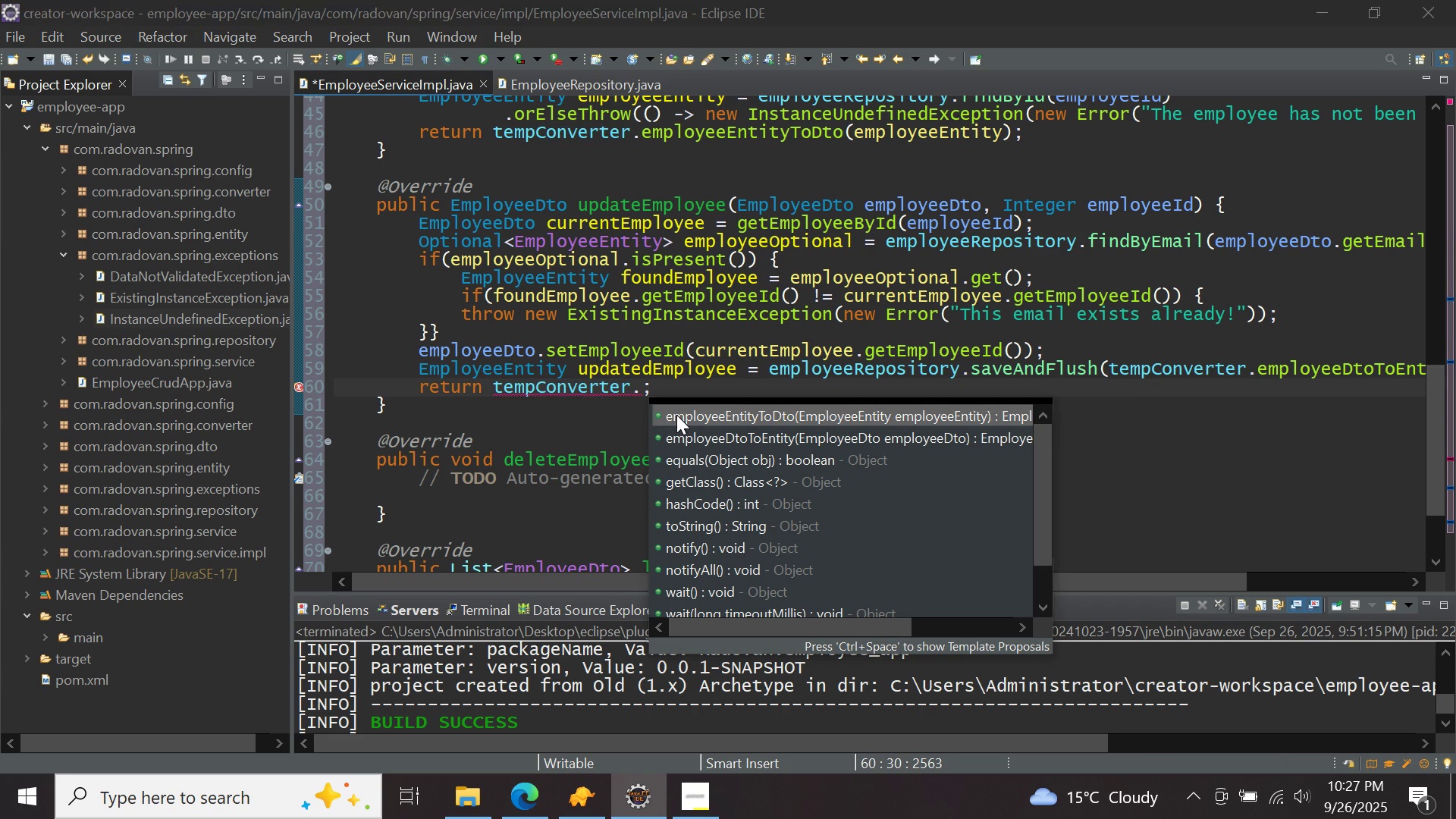 
double_click([676, 415])